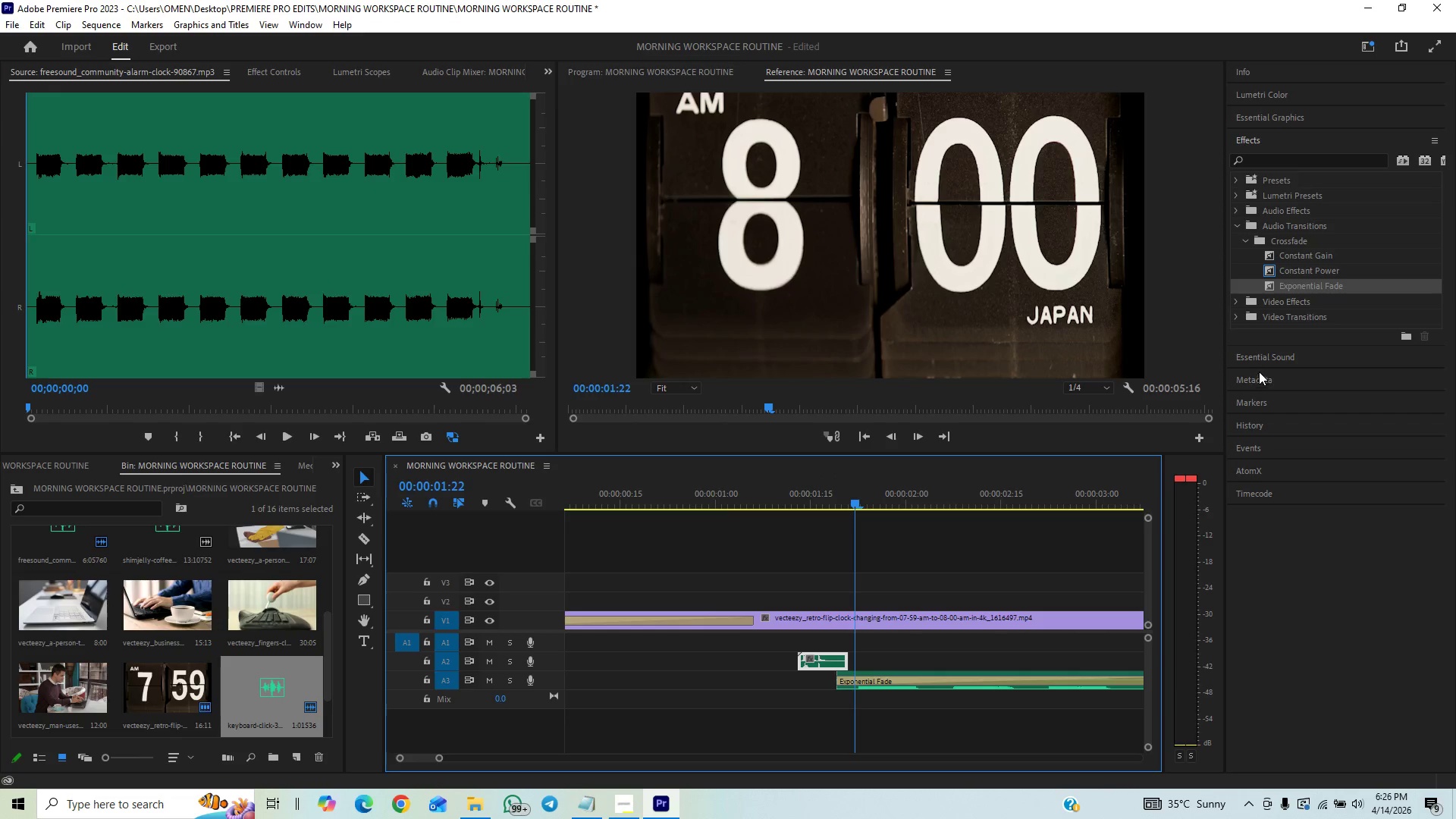 
left_click([1260, 360])
 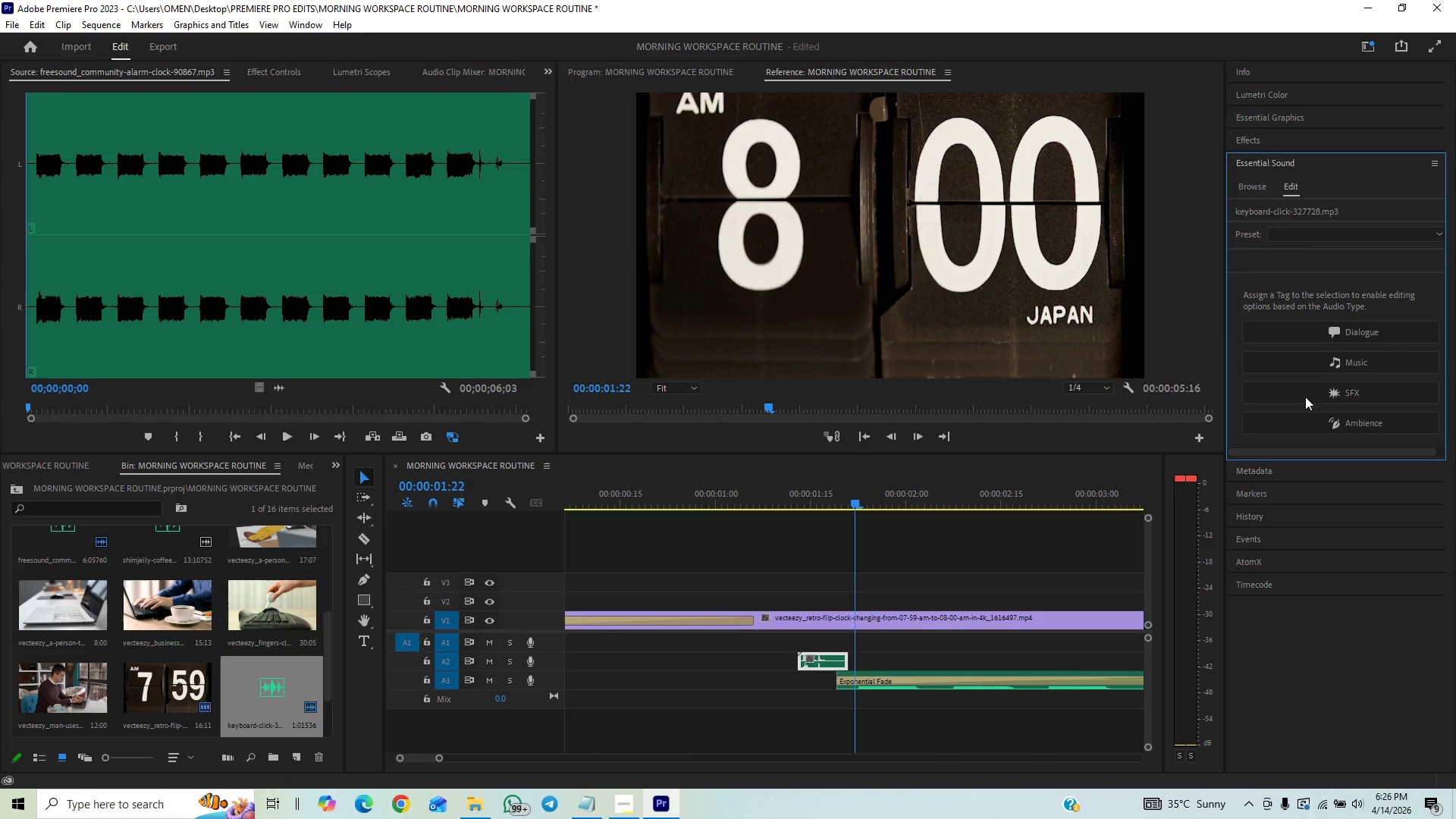 
left_click([1312, 391])
 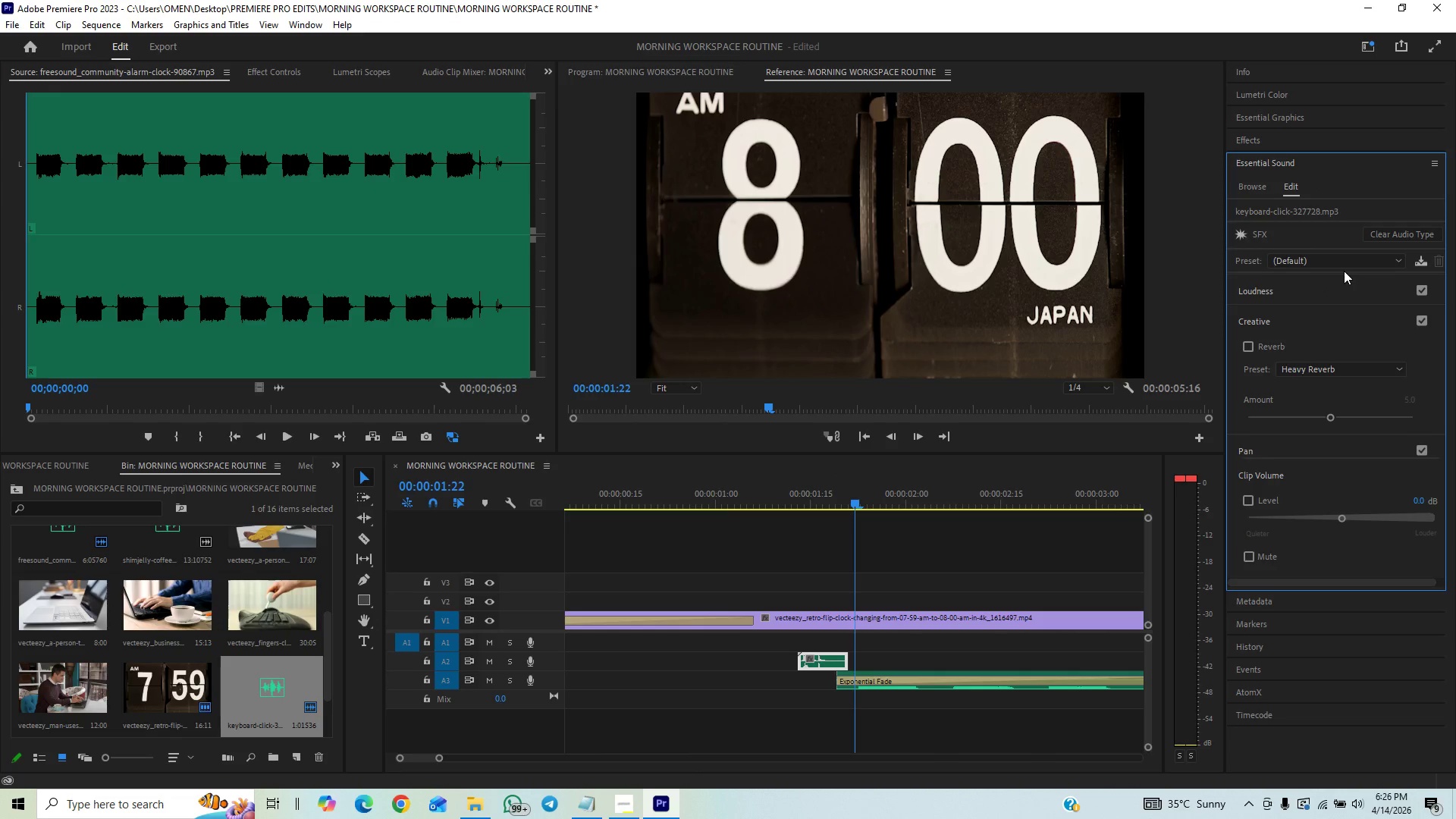 
double_click([1342, 267])
 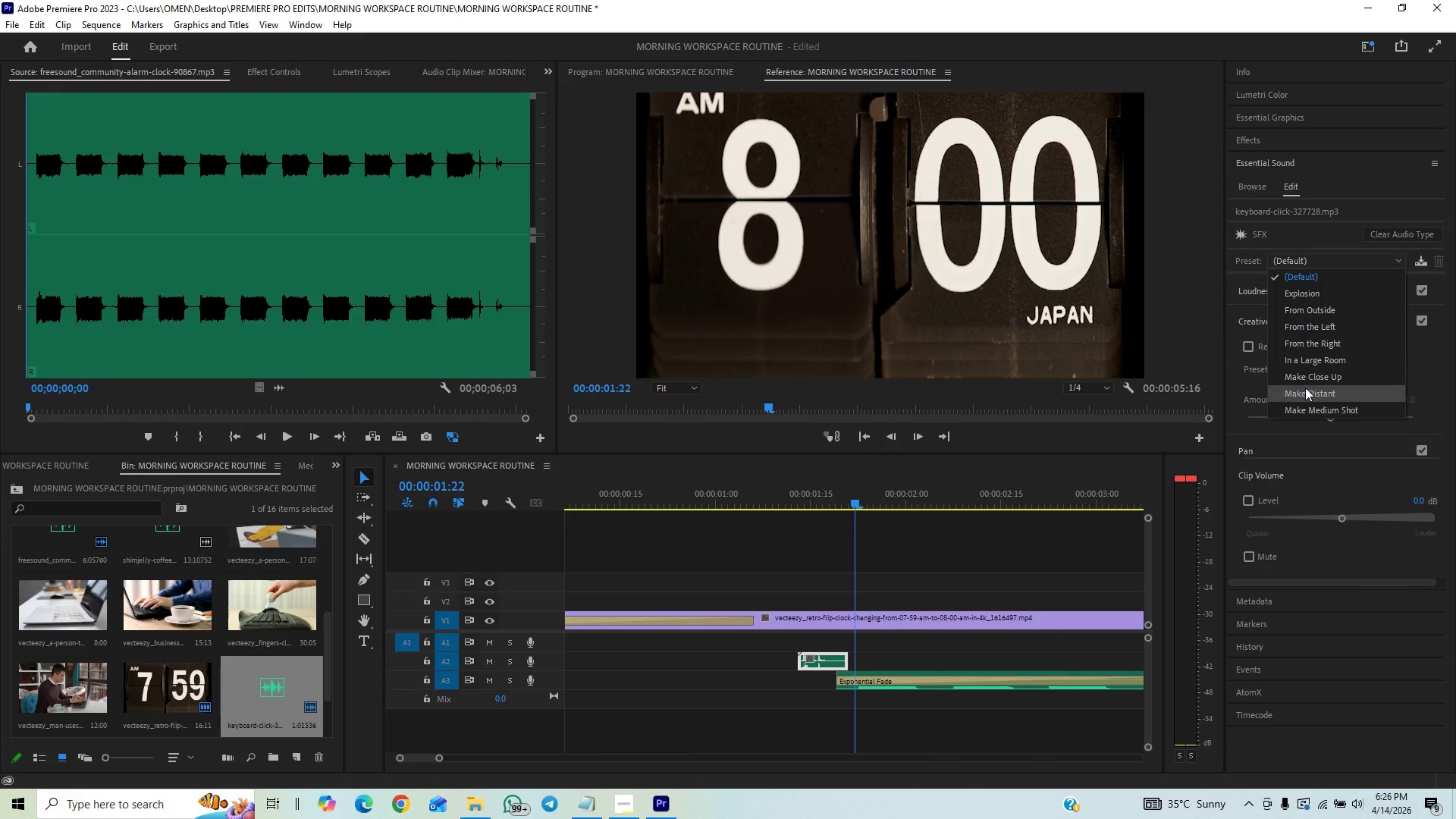 
left_click([1305, 388])
 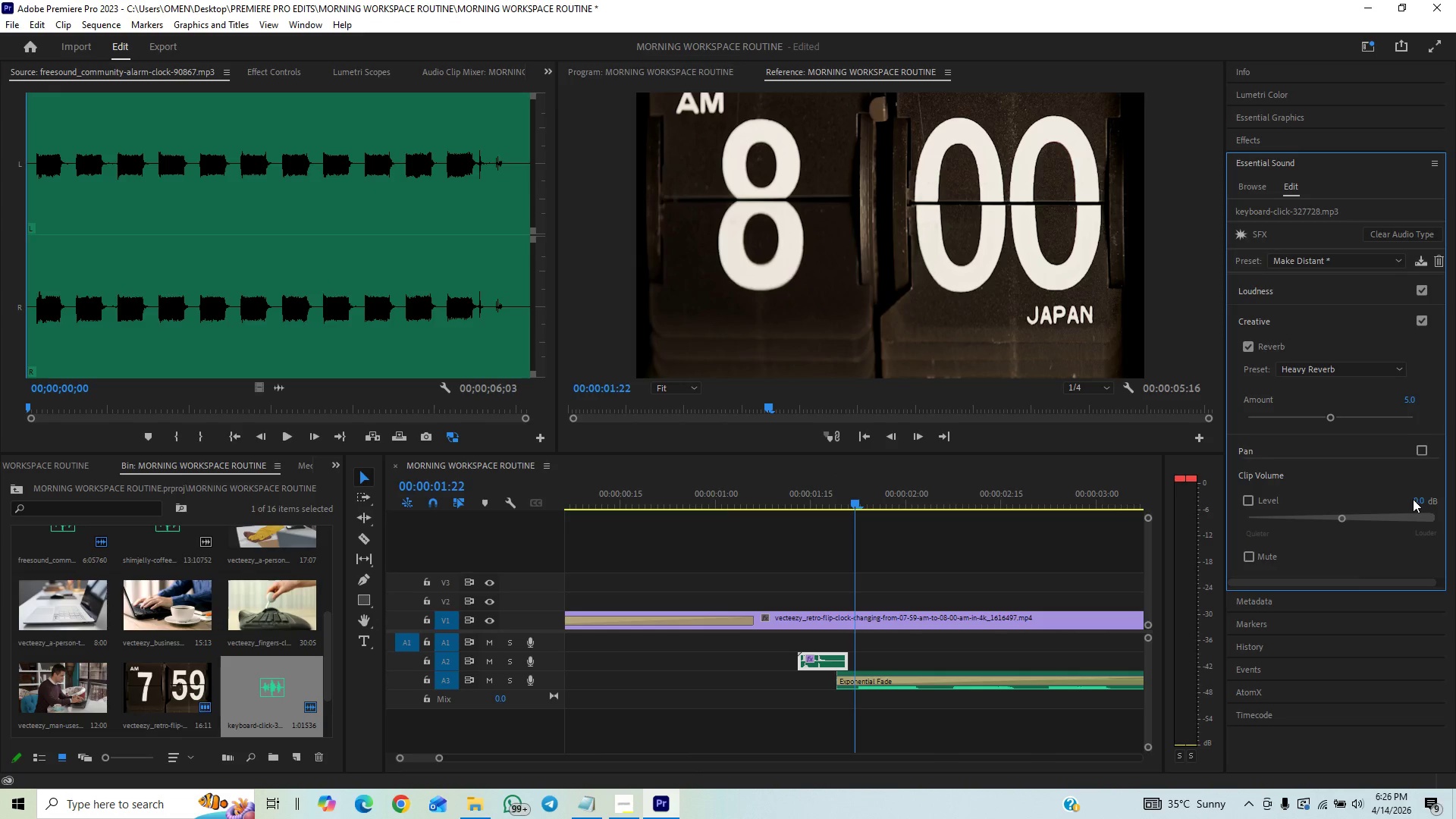 
left_click([1420, 504])
 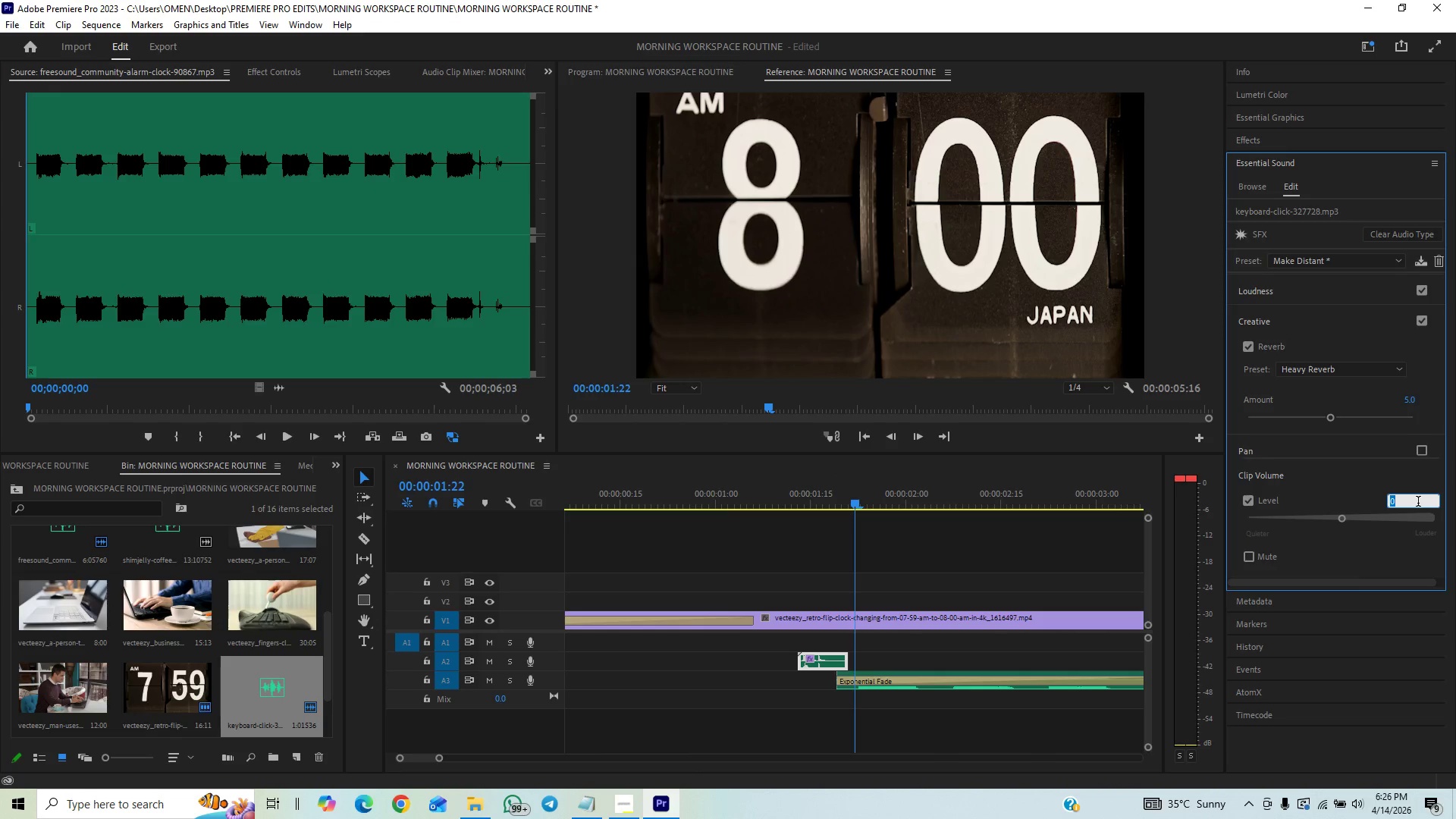 
type(-16)
 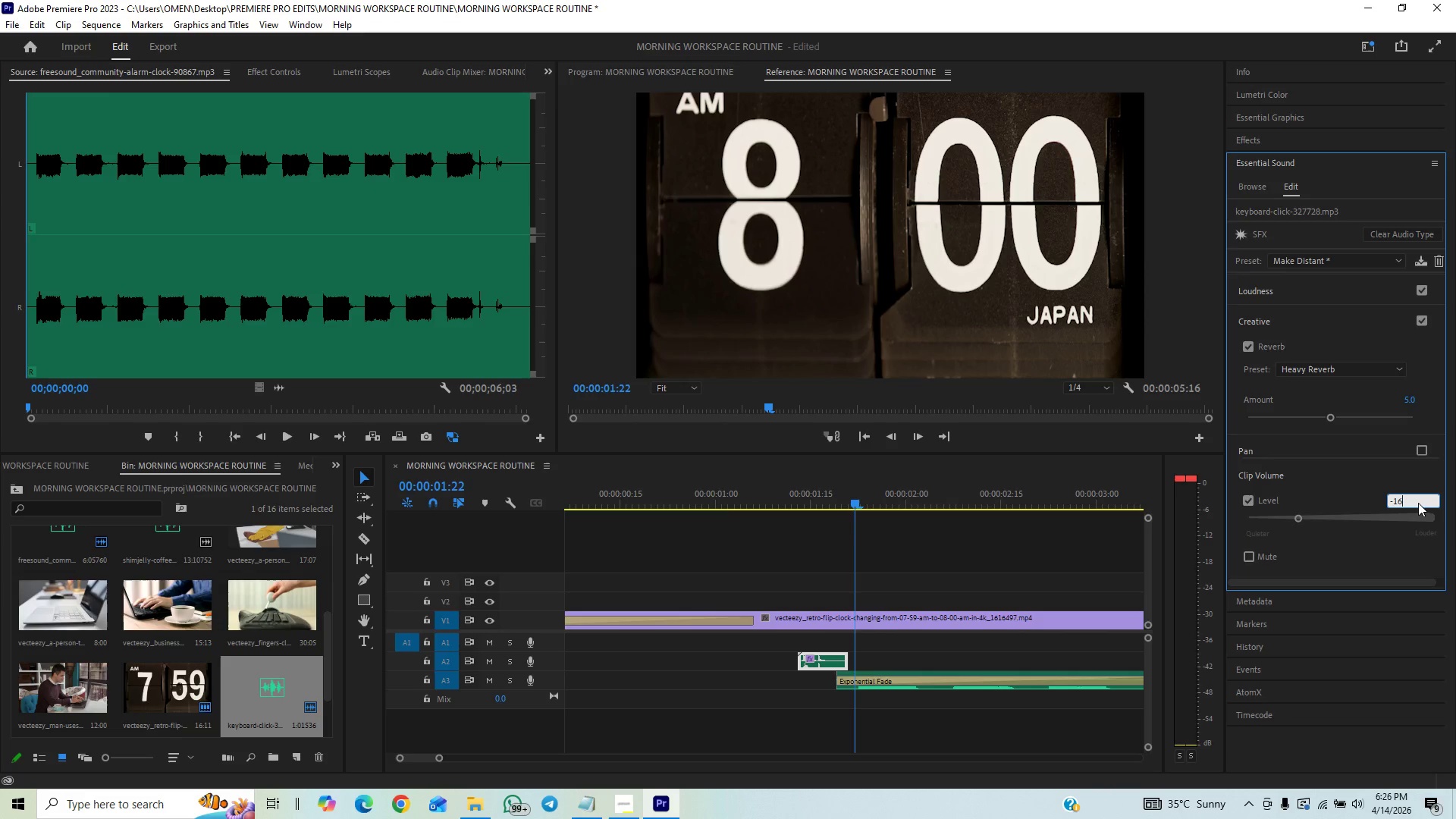 
key(Enter)
 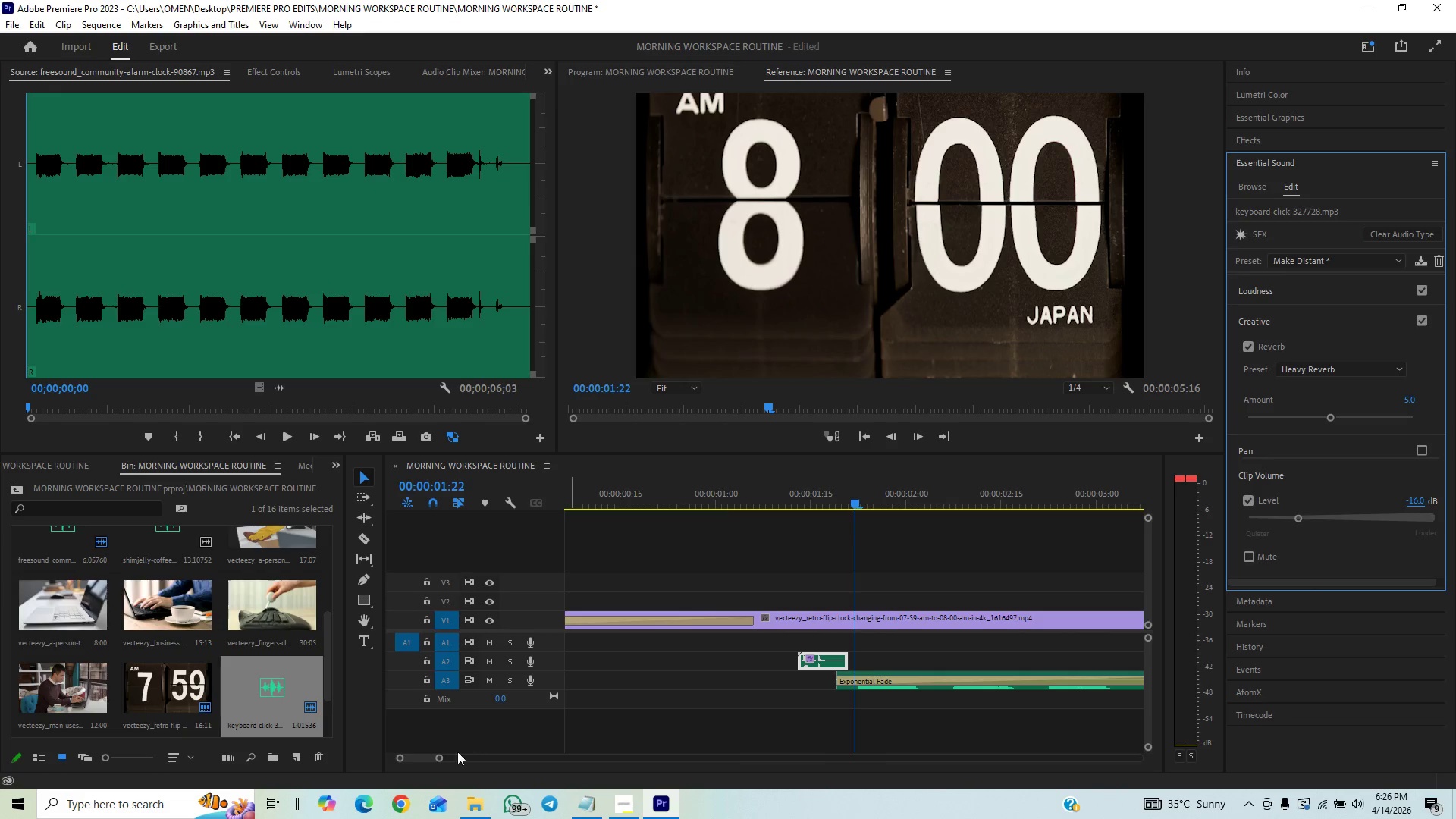 
left_click_drag(start_coordinate=[439, 759], to_coordinate=[473, 754])
 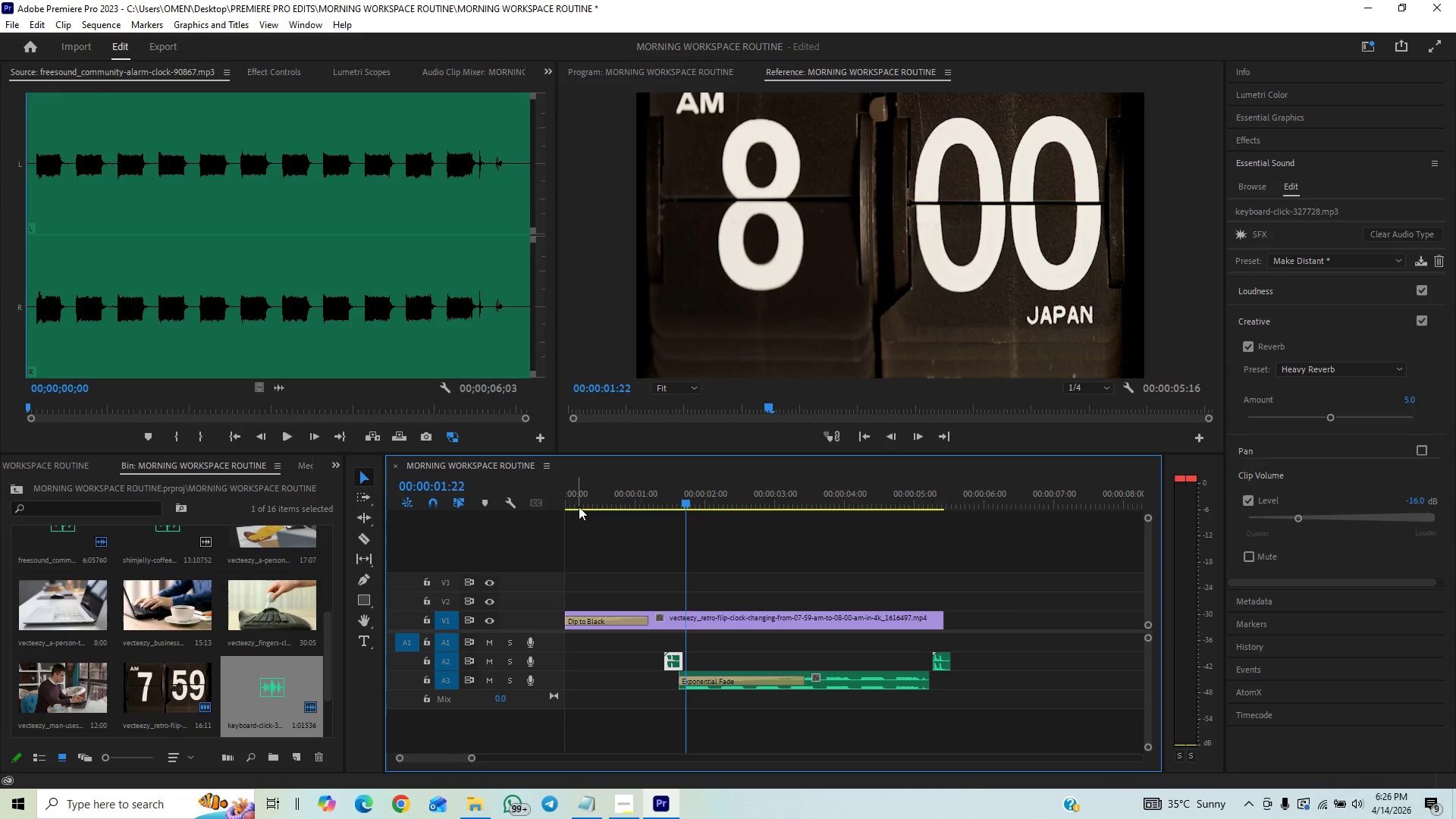 
left_click_drag(start_coordinate=[579, 507], to_coordinate=[519, 523])
 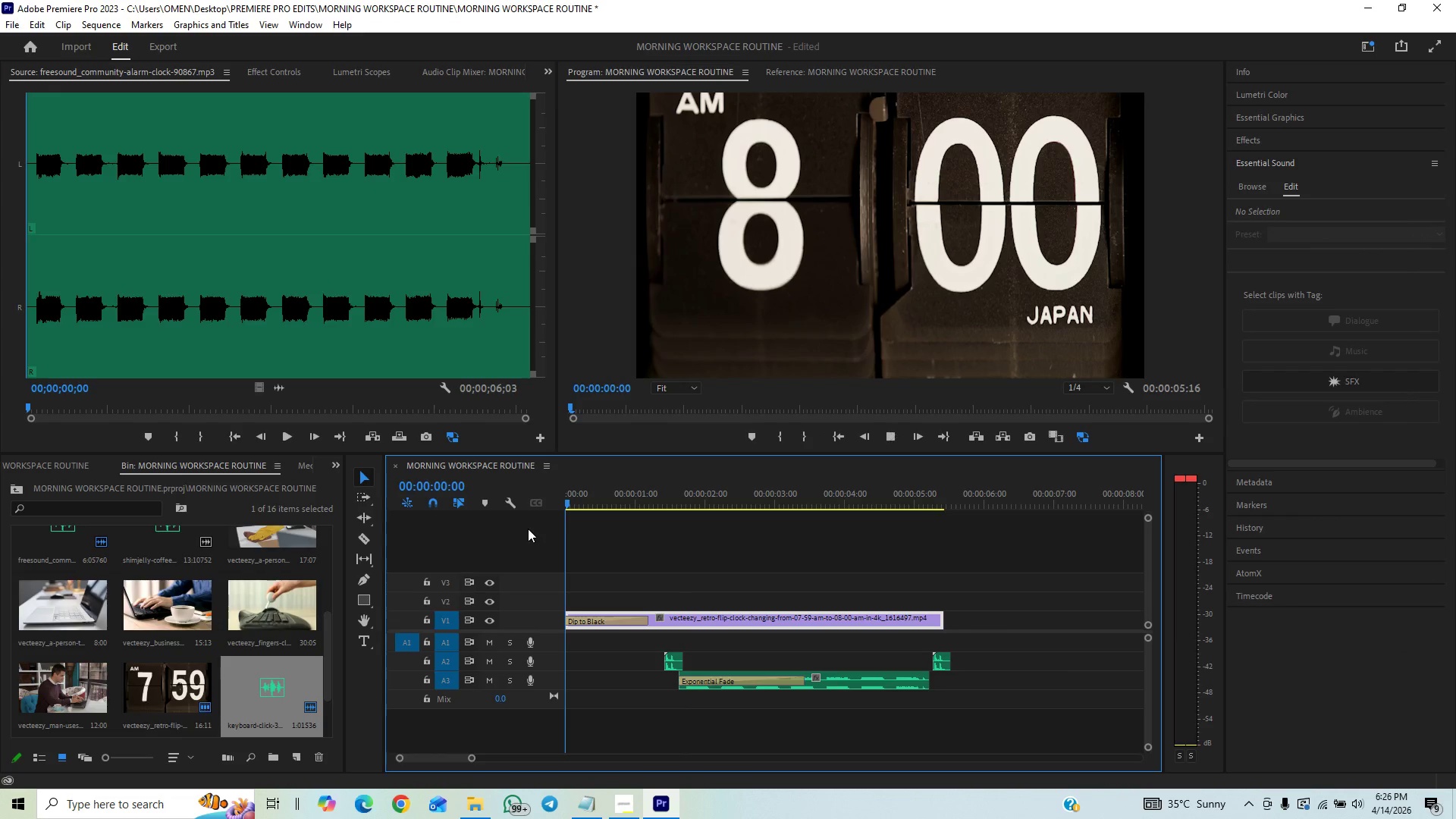 
key(Space)
 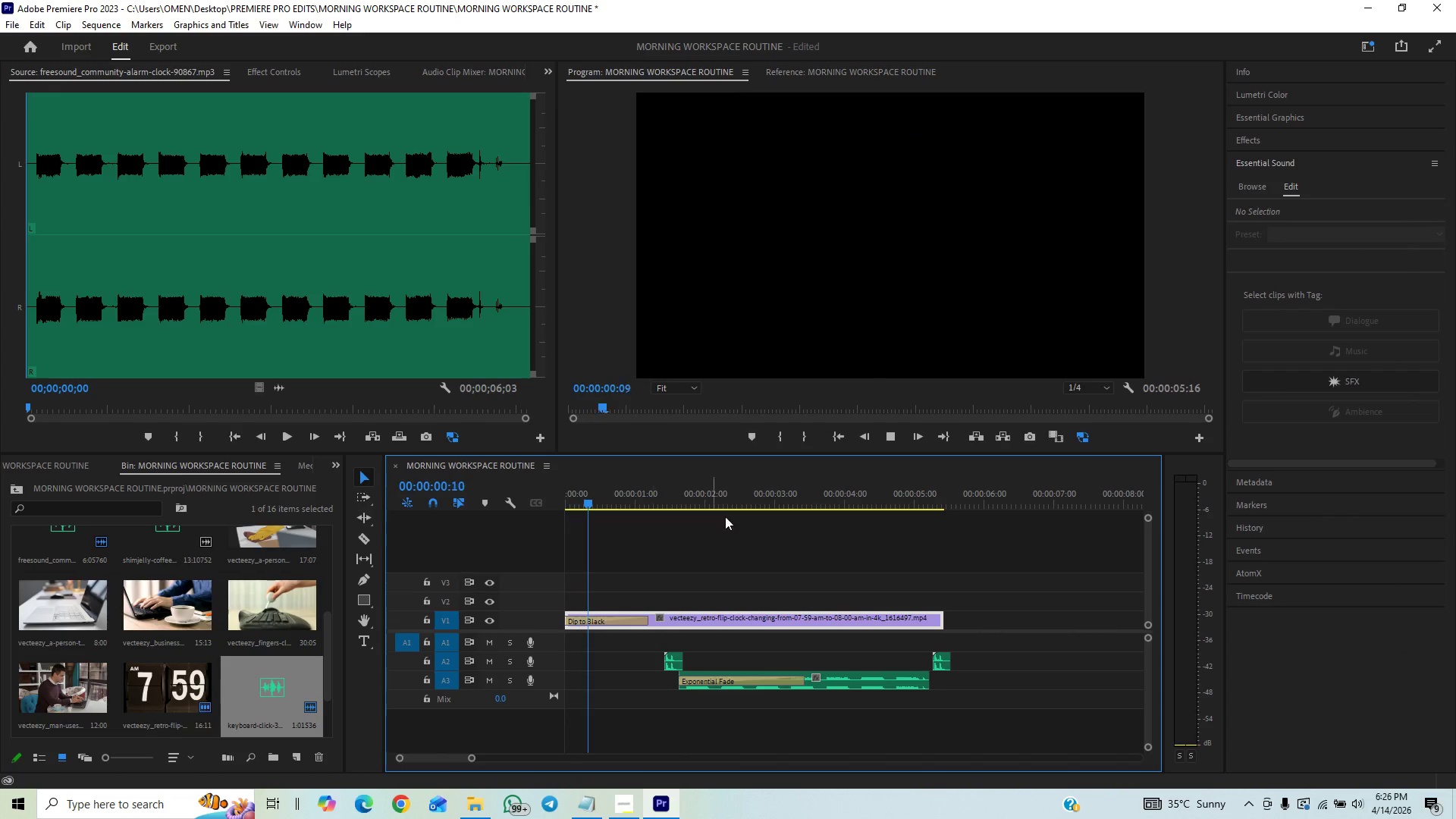 
mouse_move([756, 610])
 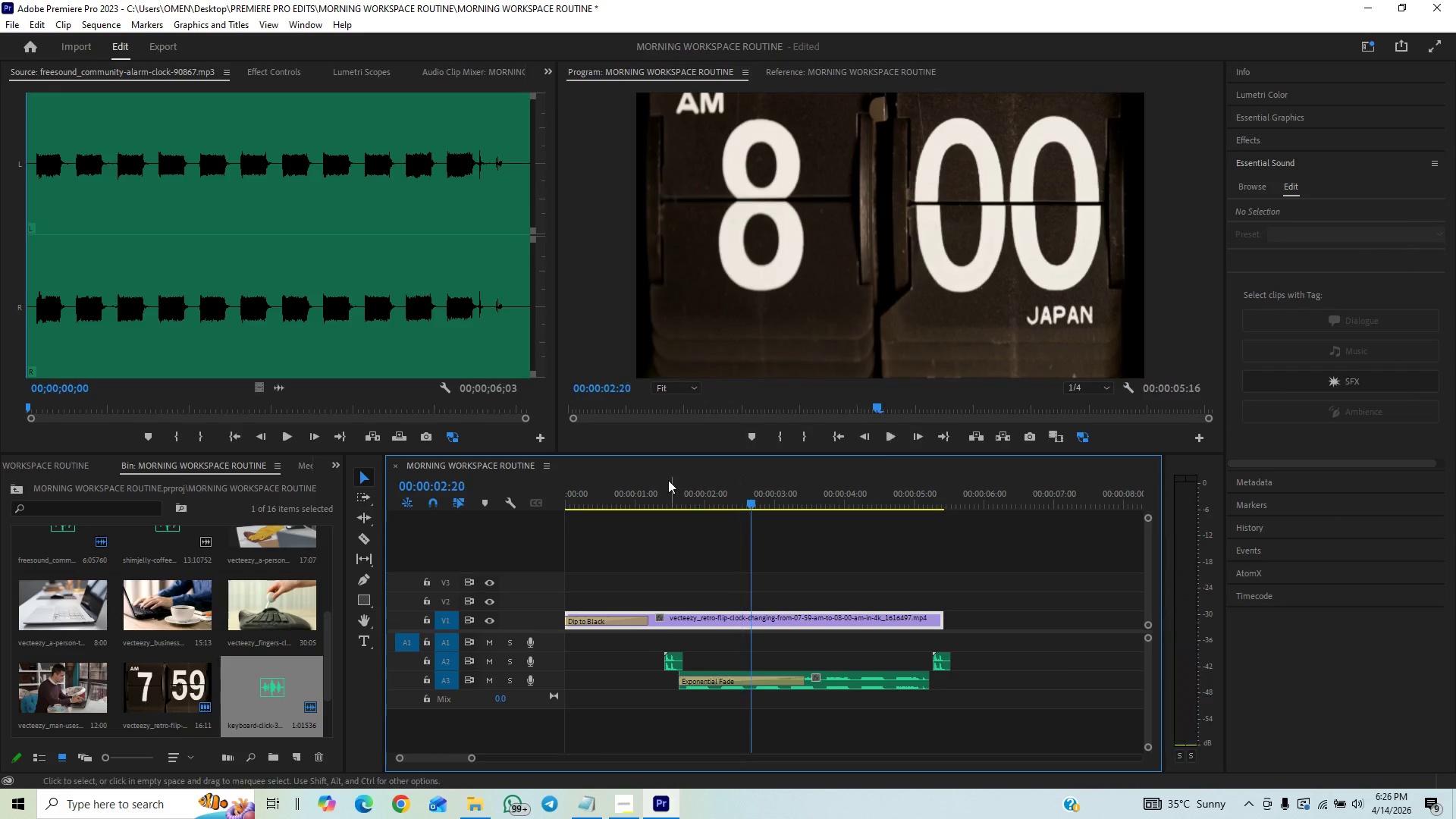 
key(Space)
 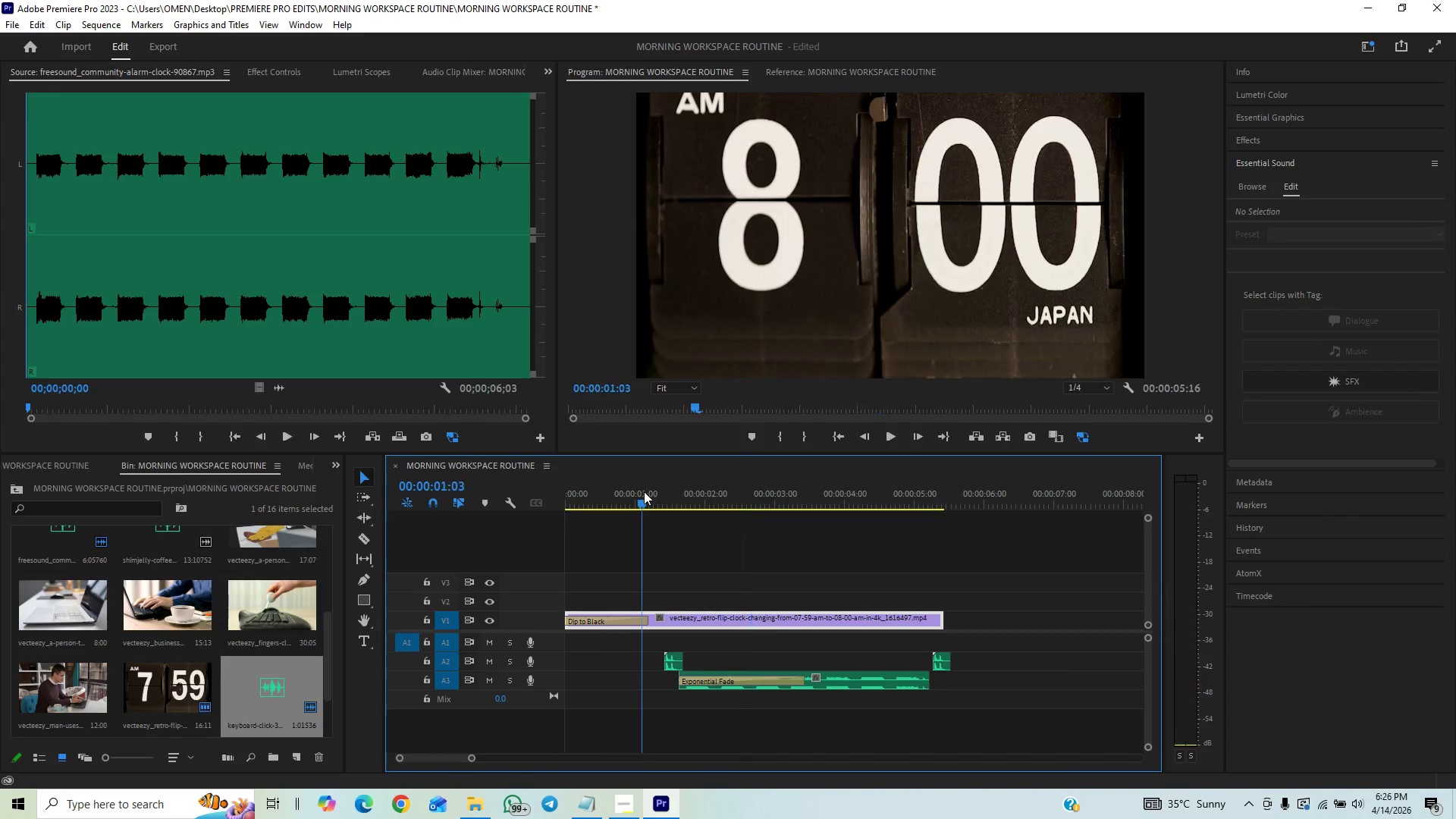 
left_click([644, 491])
 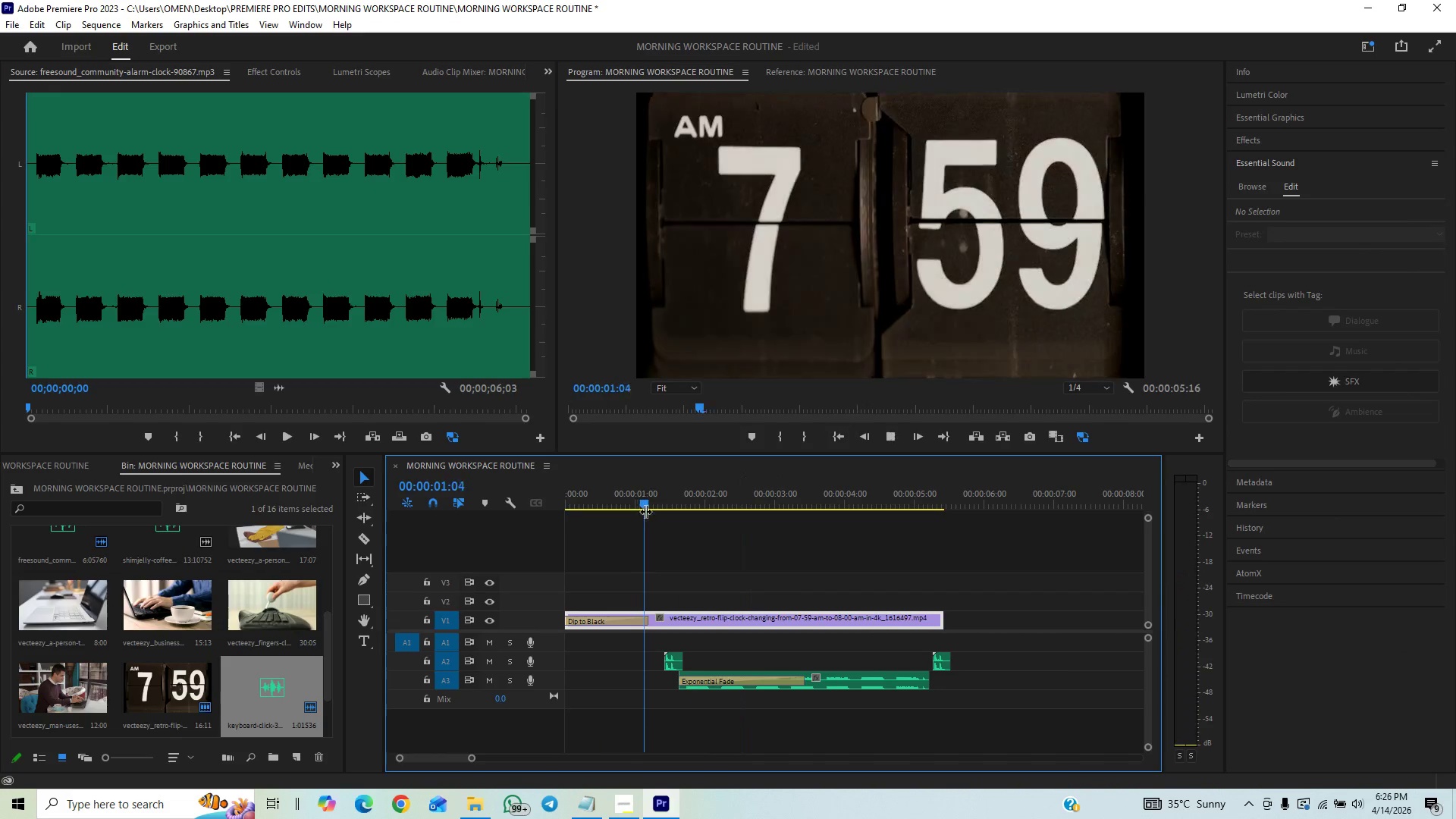 
key(Space)
 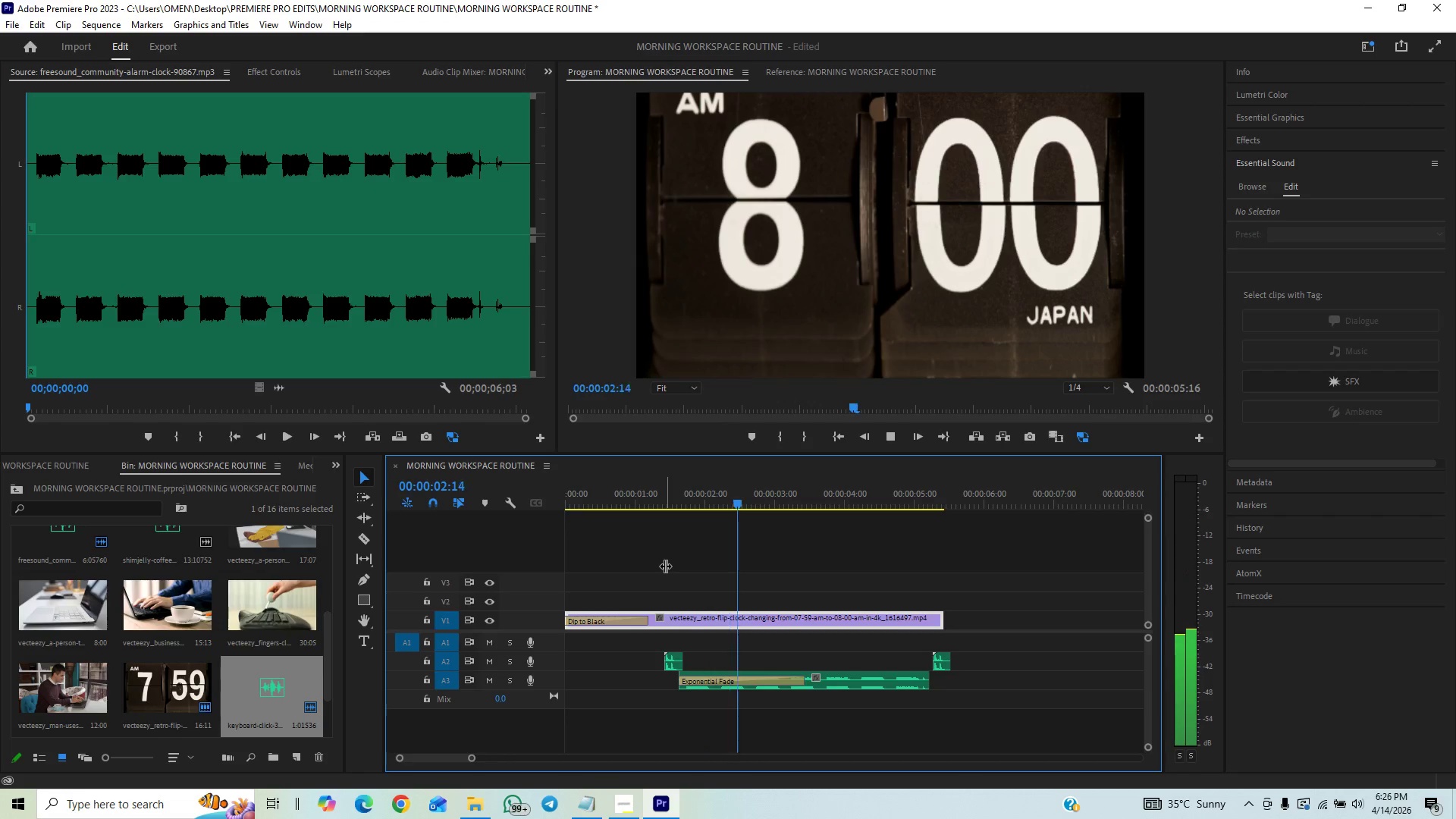 
key(Space)
 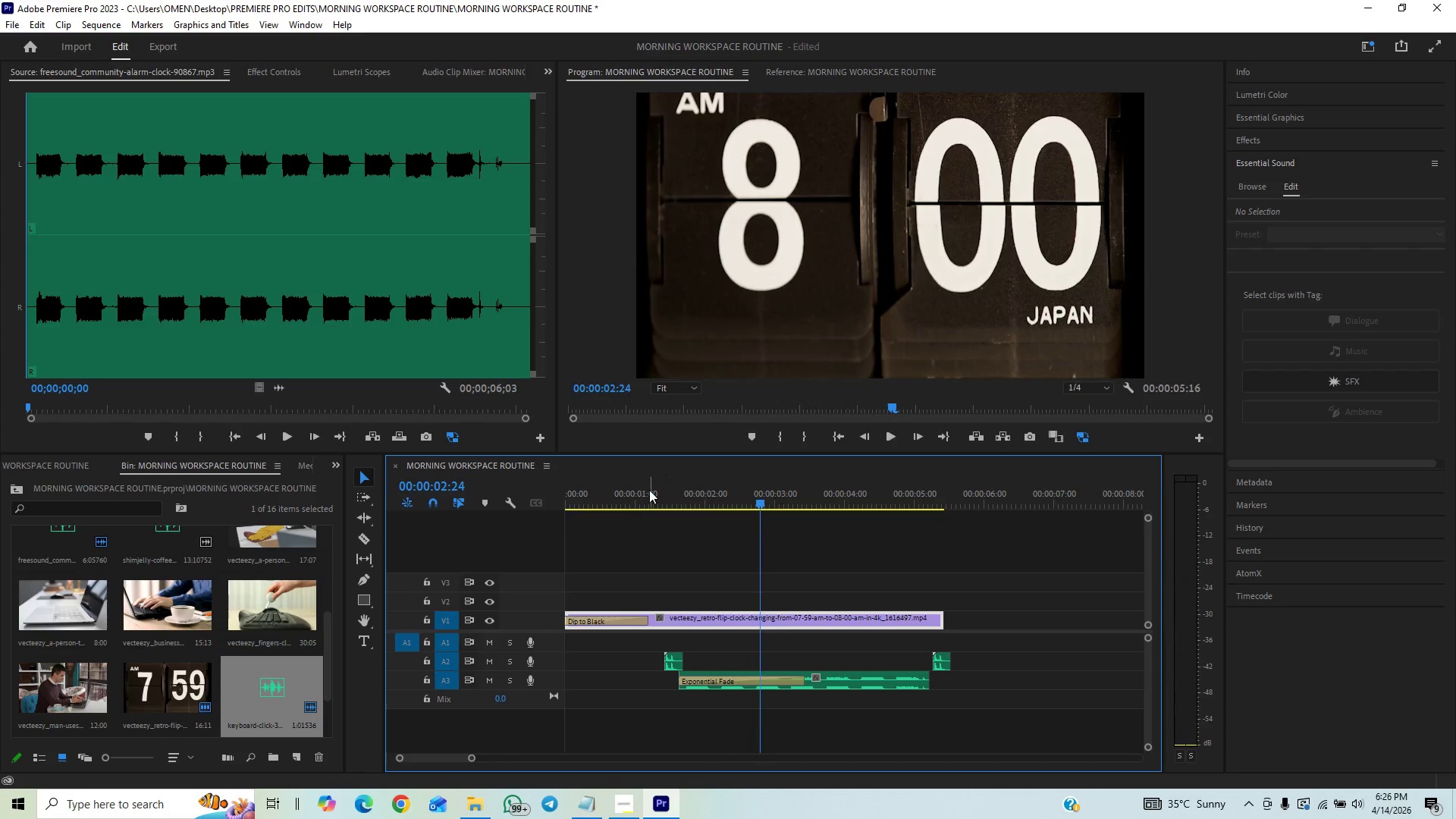 
left_click([649, 490])
 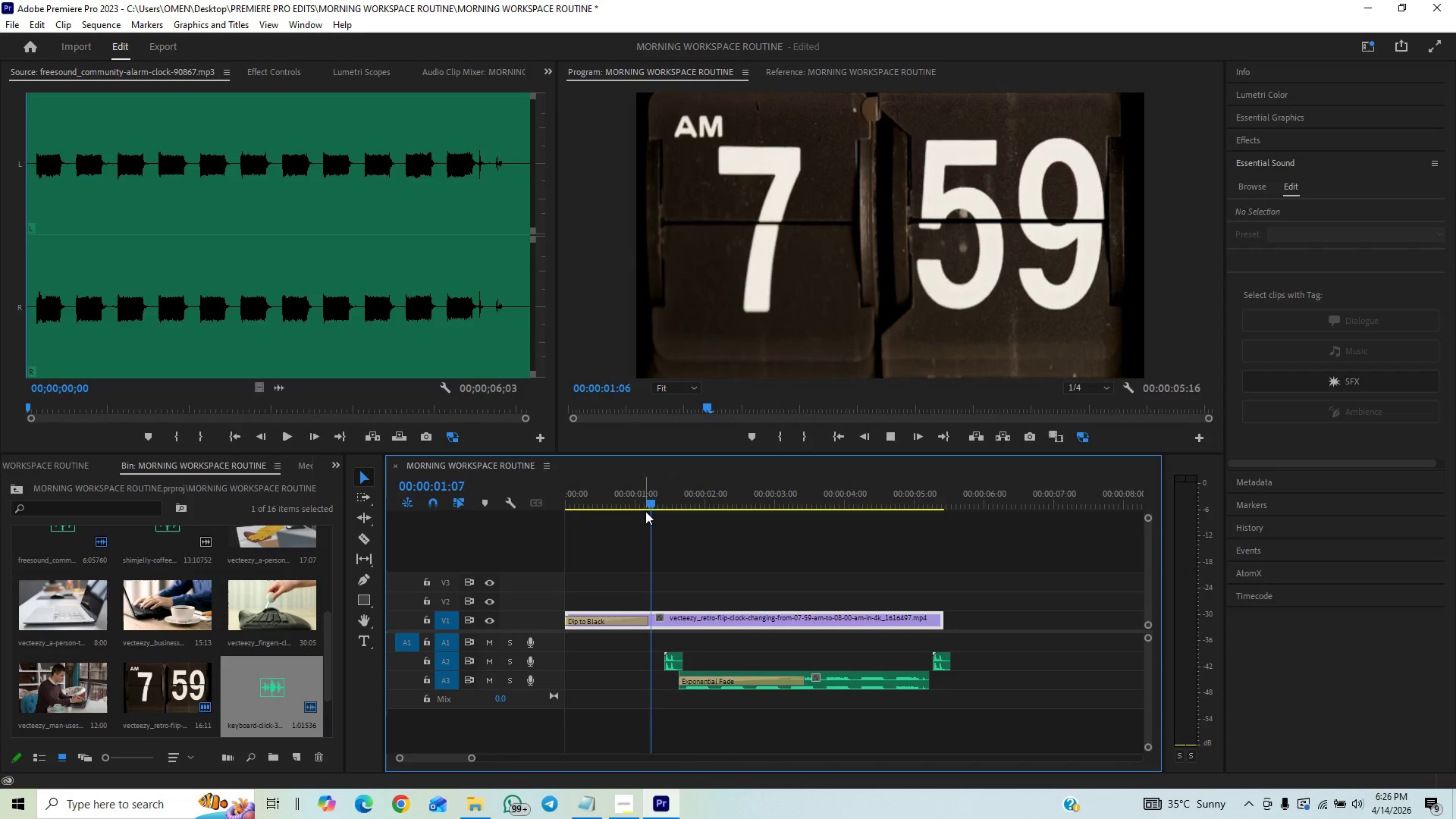 
key(Space)
 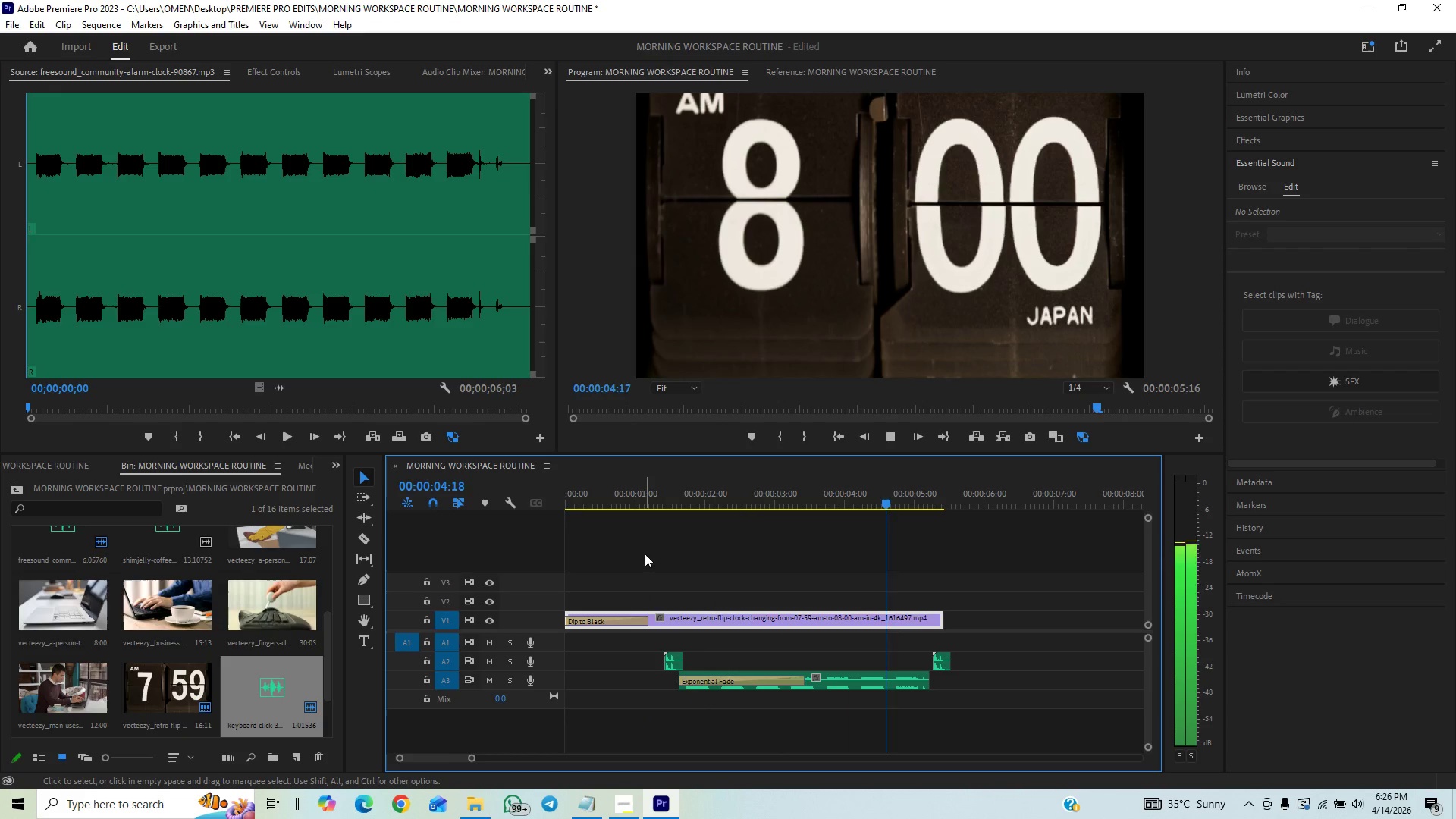 
key(Space)
 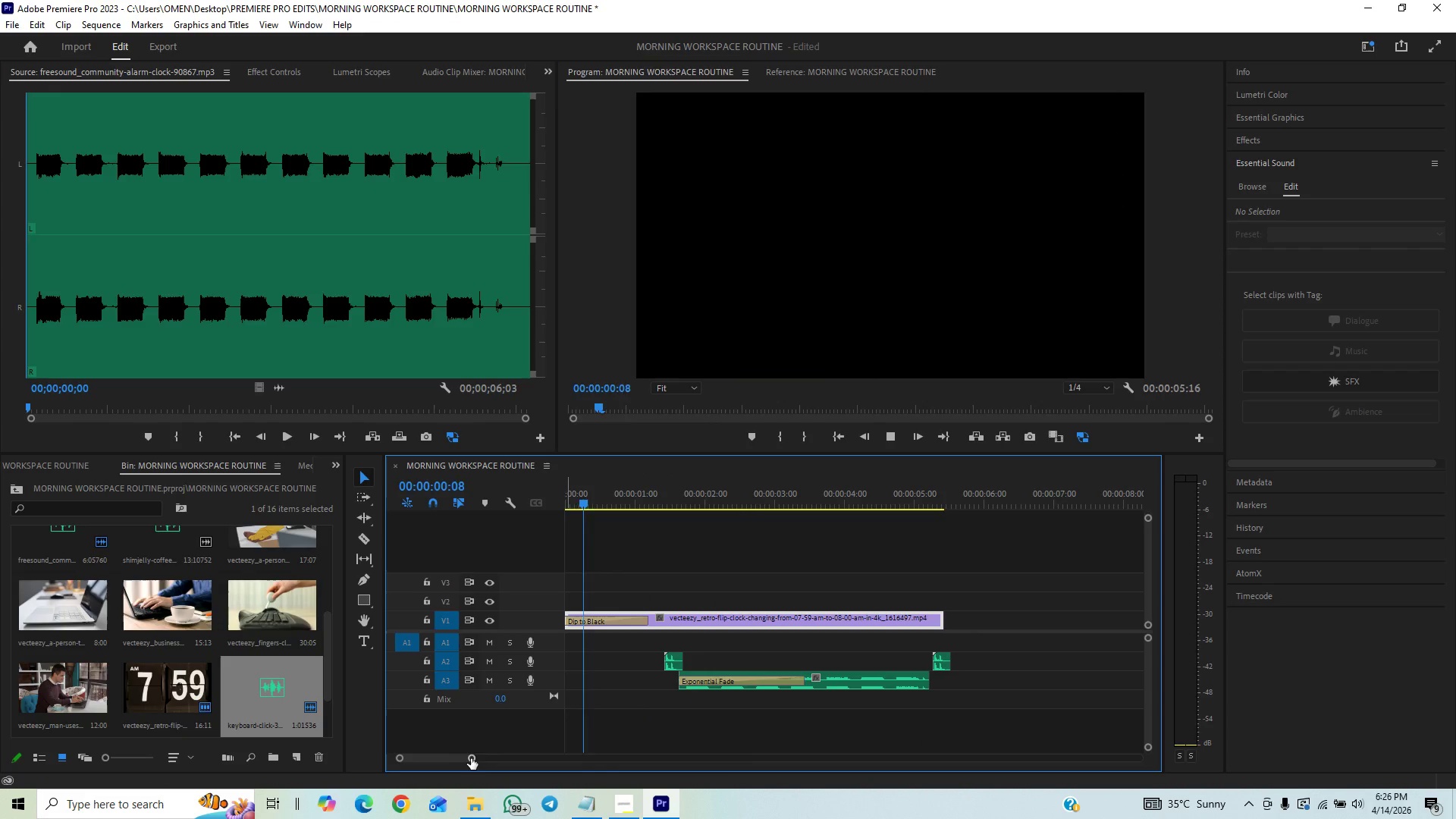 
left_click_drag(start_coordinate=[471, 758], to_coordinate=[475, 758])
 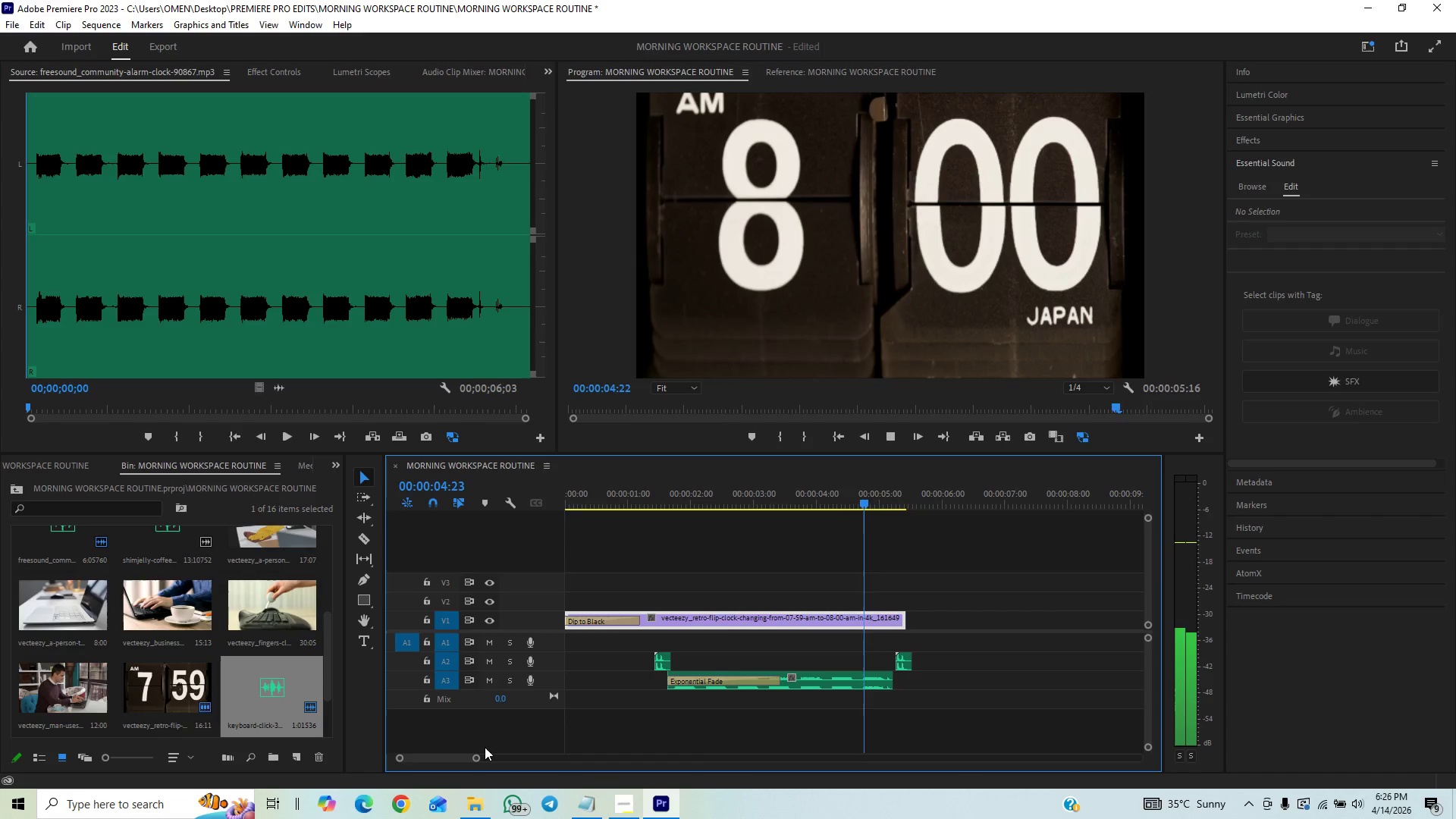 
key(Space)
 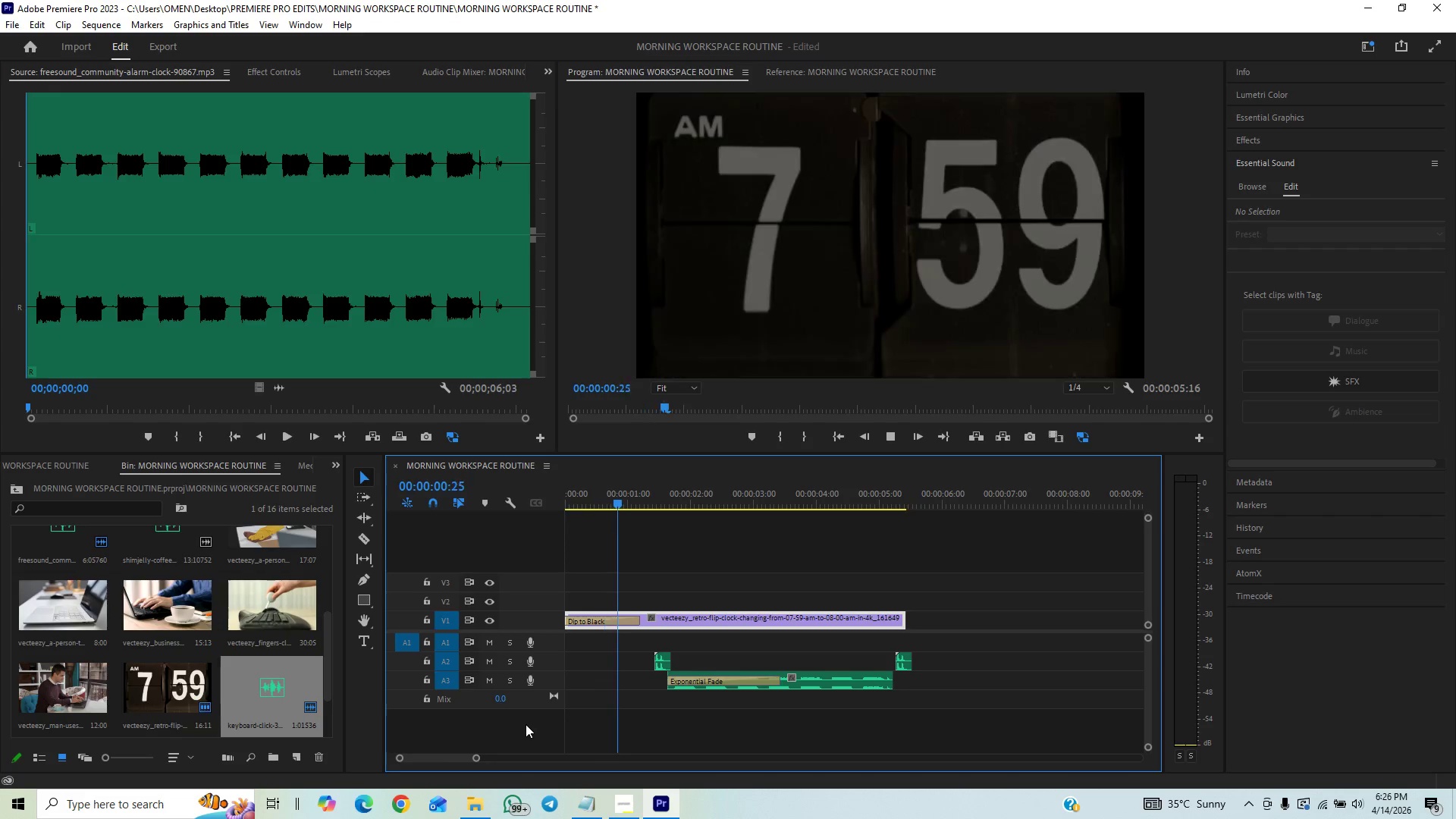 
key(Control+S)
 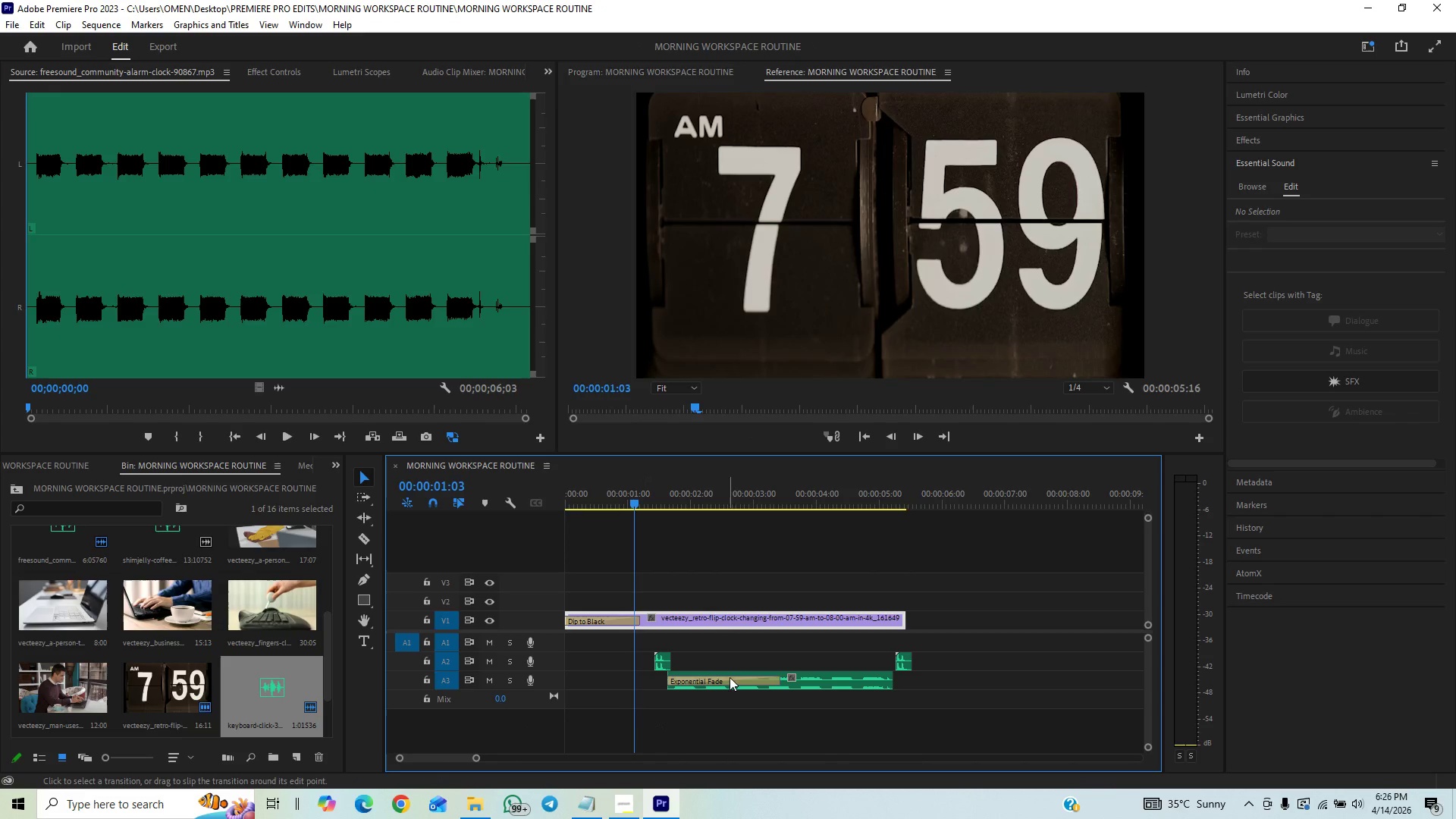 
key(Space)
 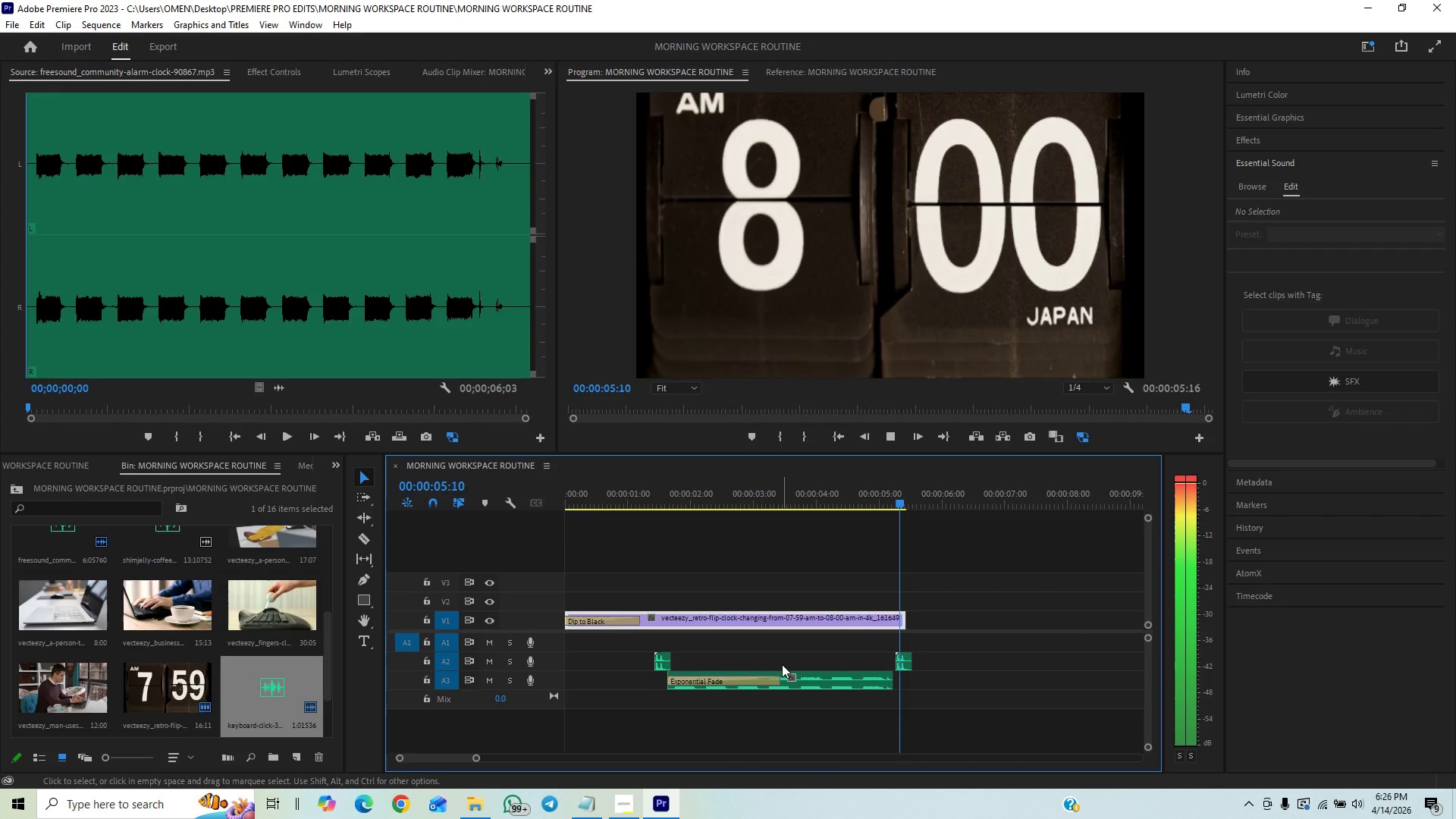 
wait(5.84)
 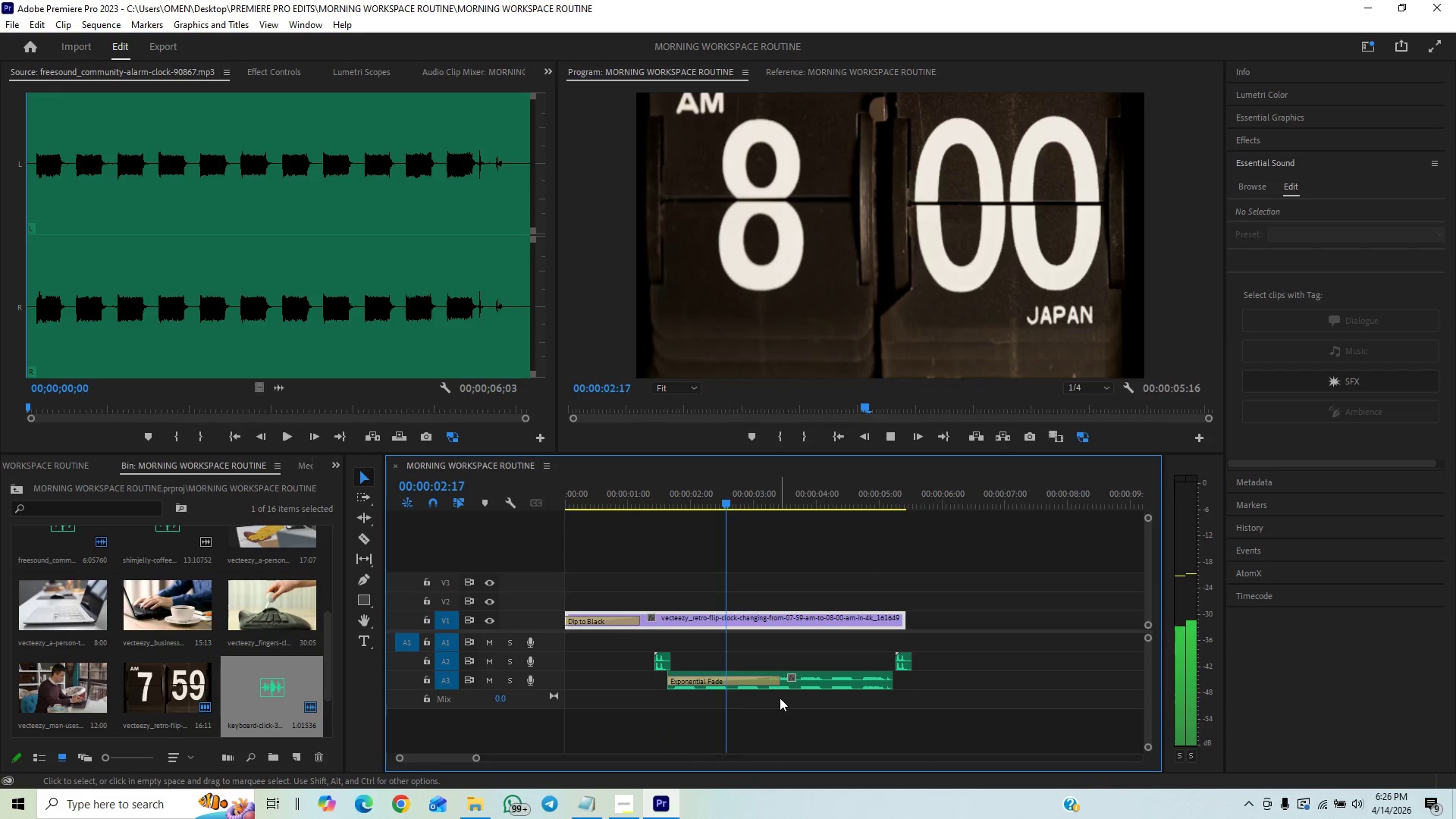 
key(Control+S)
 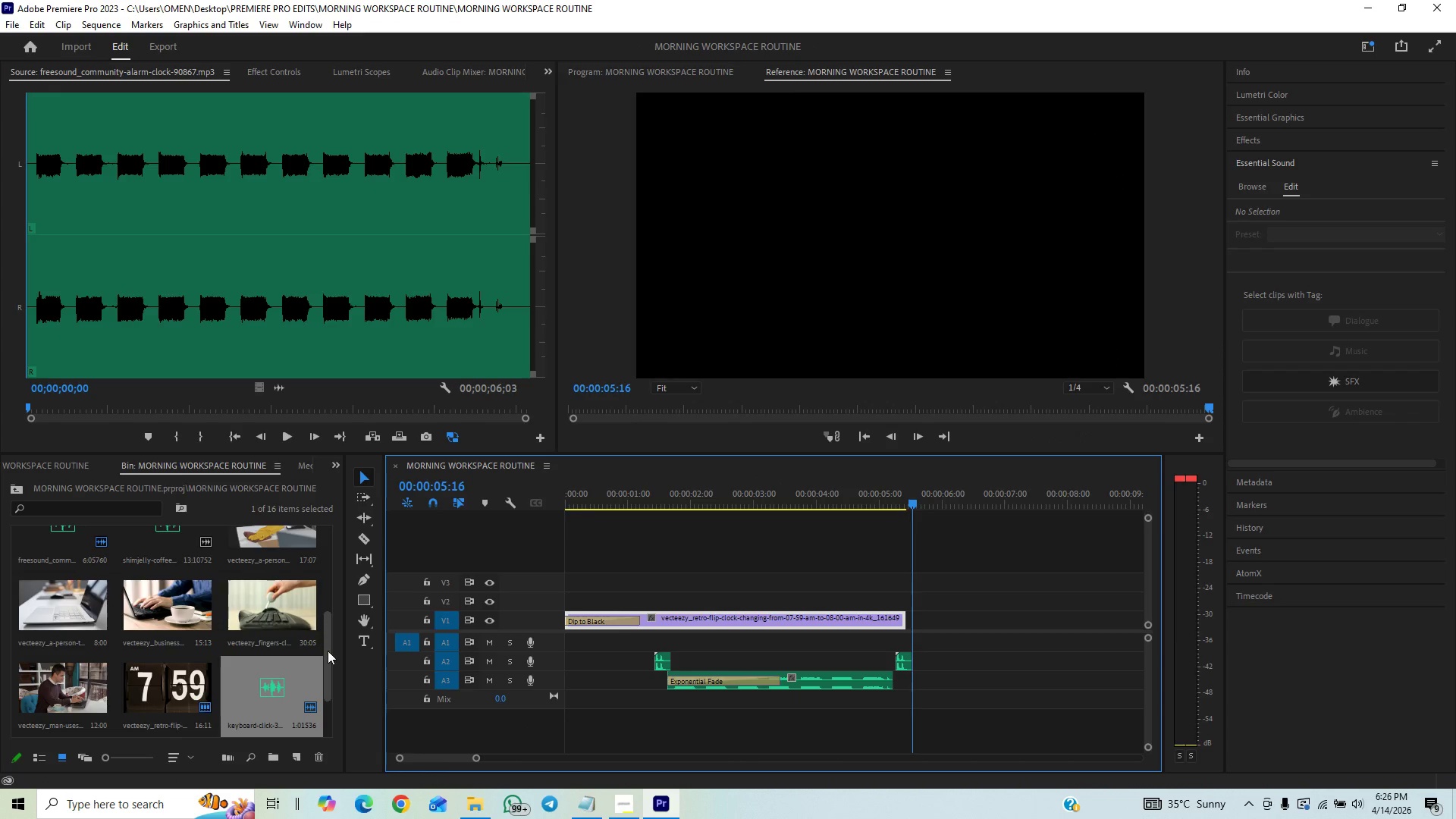 
left_click_drag(start_coordinate=[328, 651], to_coordinate=[319, 745])
 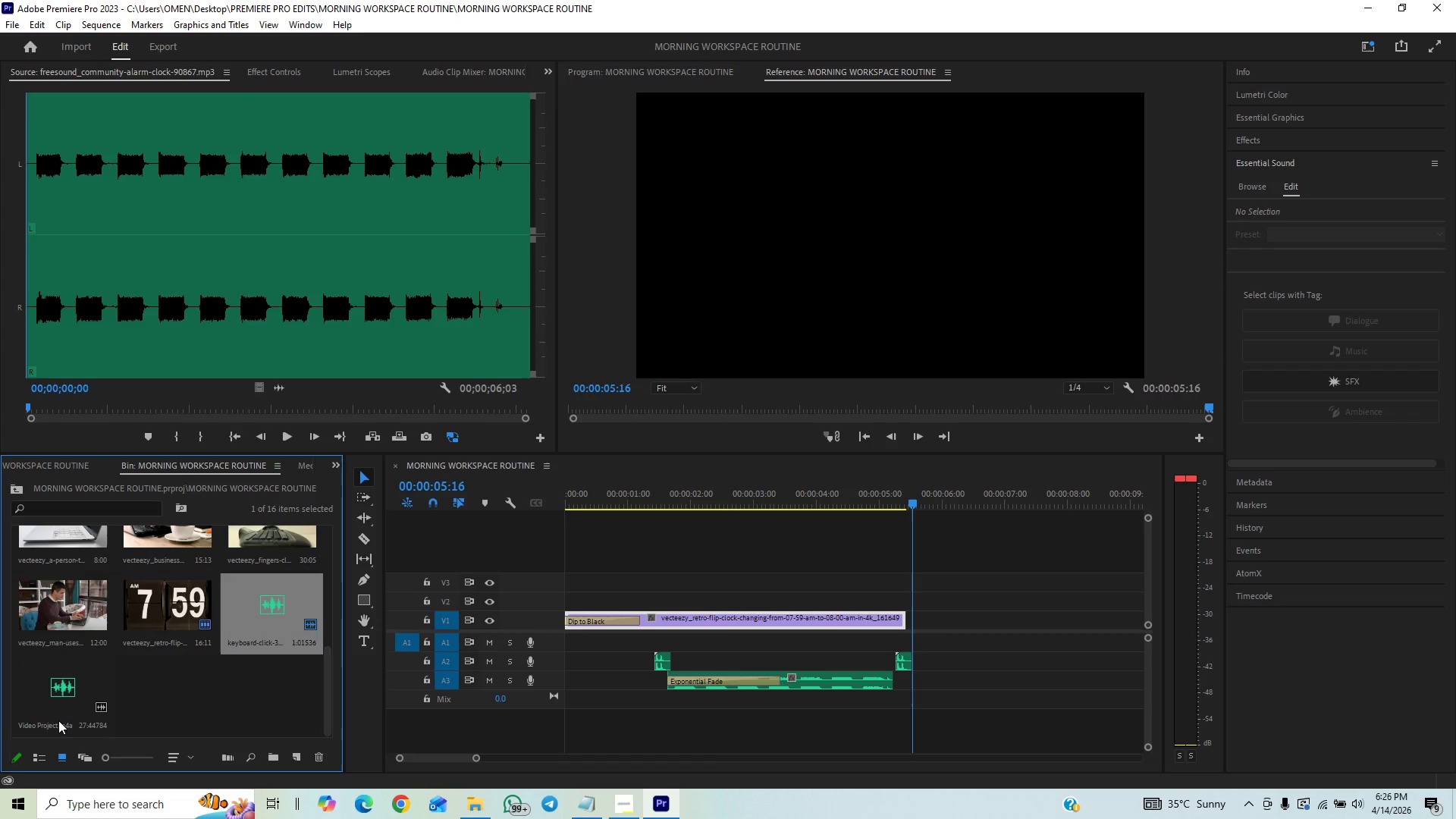 
left_click_drag(start_coordinate=[58, 720], to_coordinate=[922, 667])
 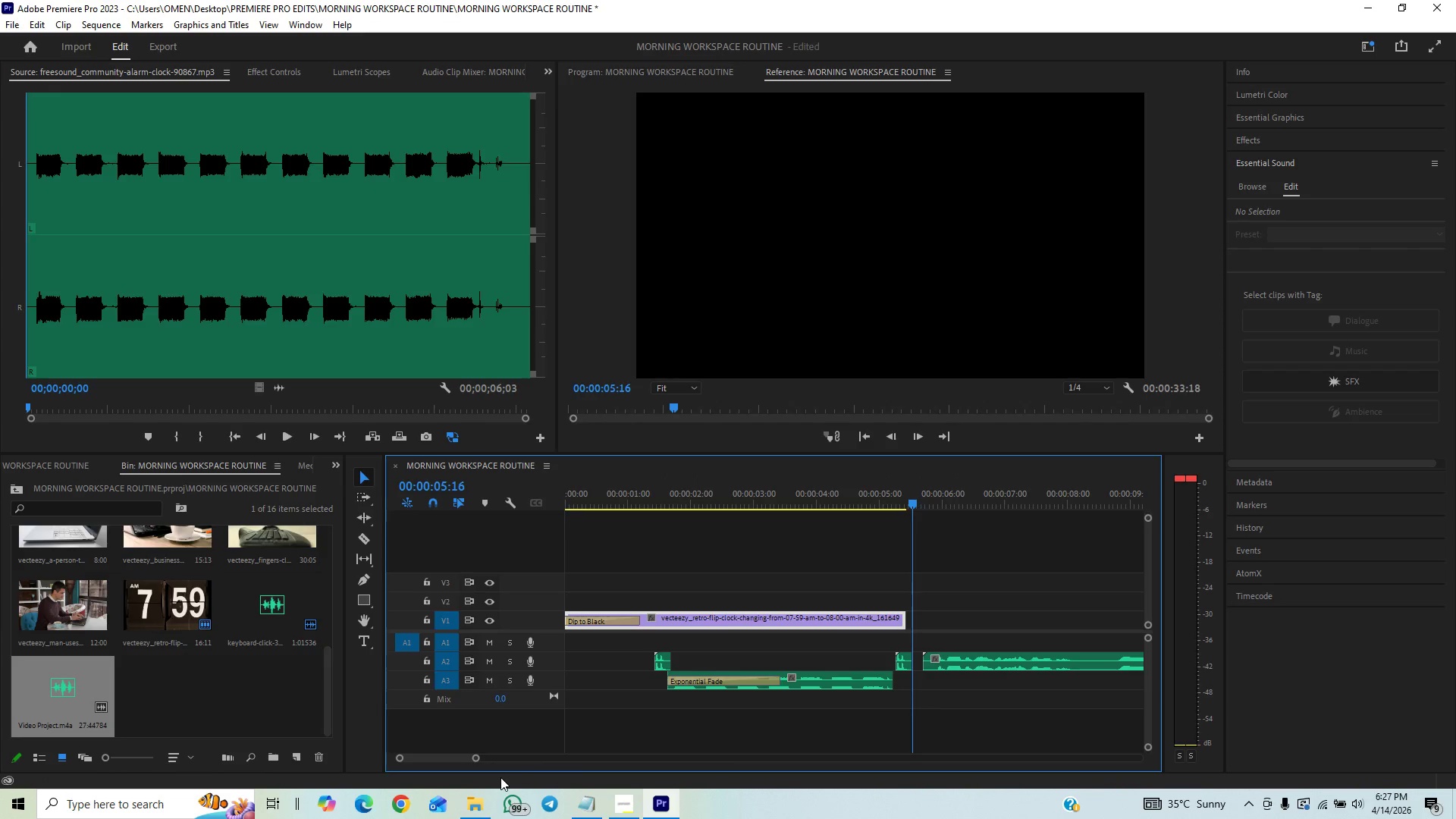 
key(Space)
 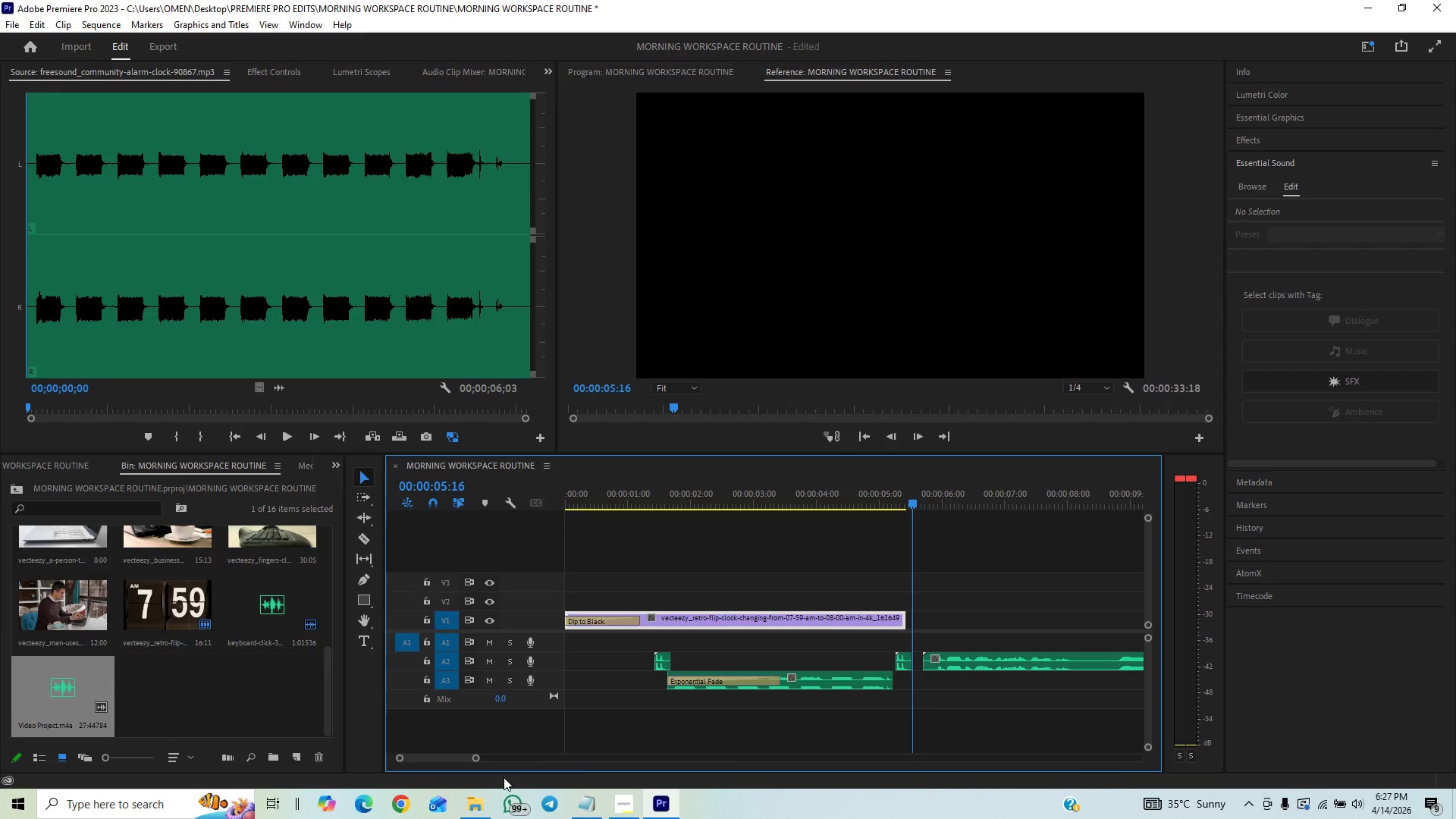 
left_click_drag(start_coordinate=[472, 758], to_coordinate=[494, 745])
 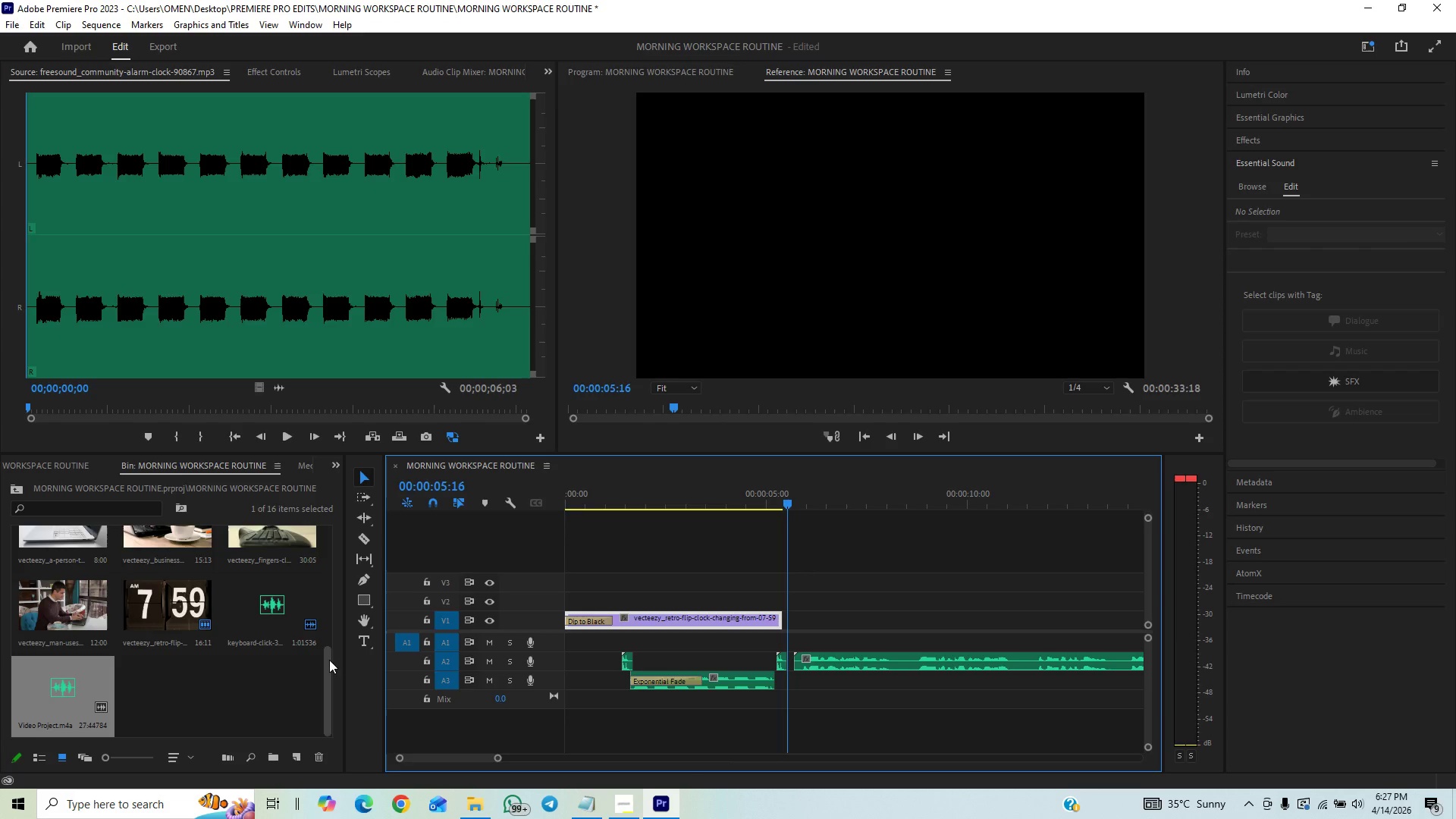 
left_click_drag(start_coordinate=[325, 673], to_coordinate=[337, 592])
 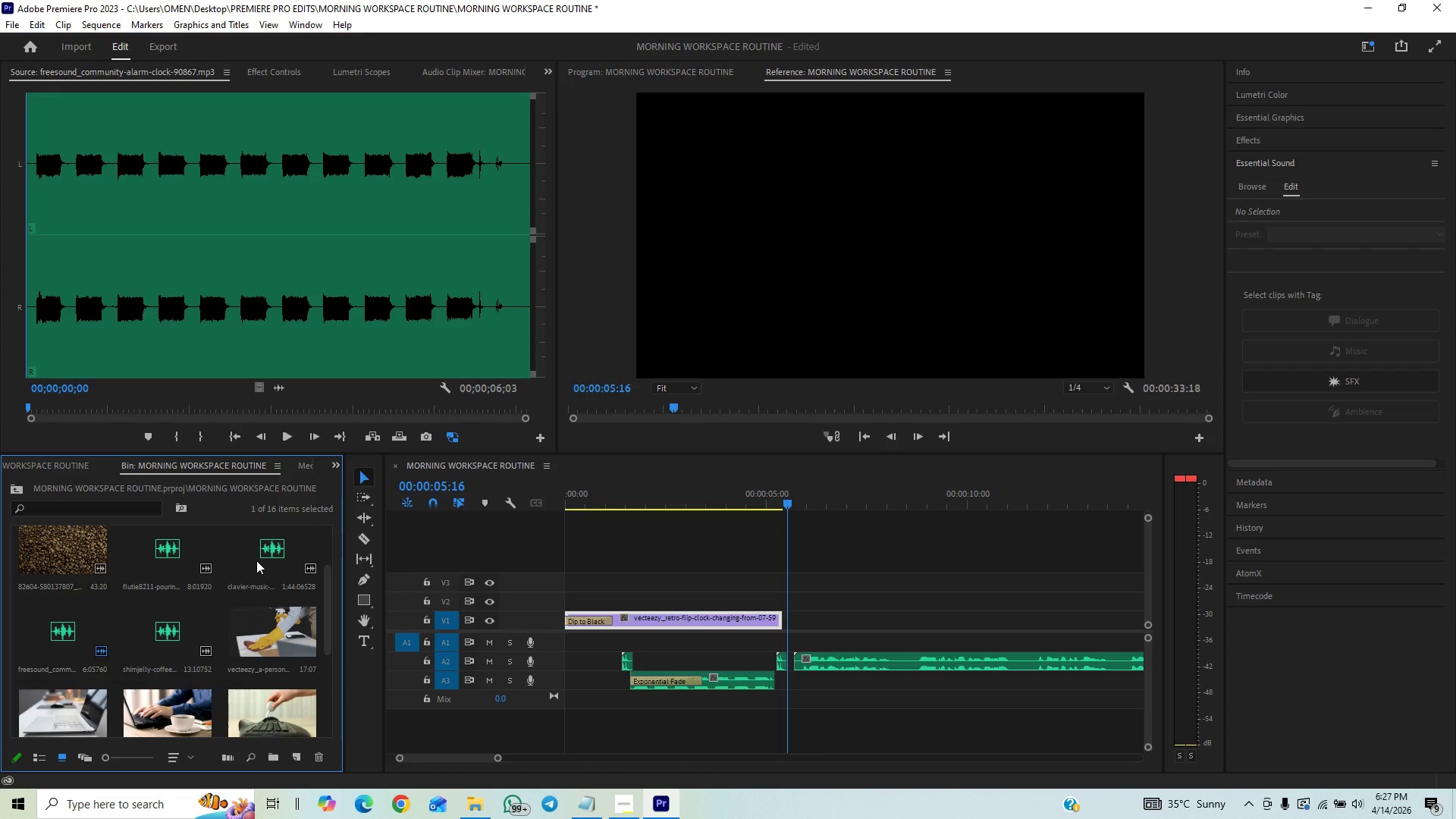 
left_click_drag(start_coordinate=[271, 563], to_coordinate=[812, 682])
 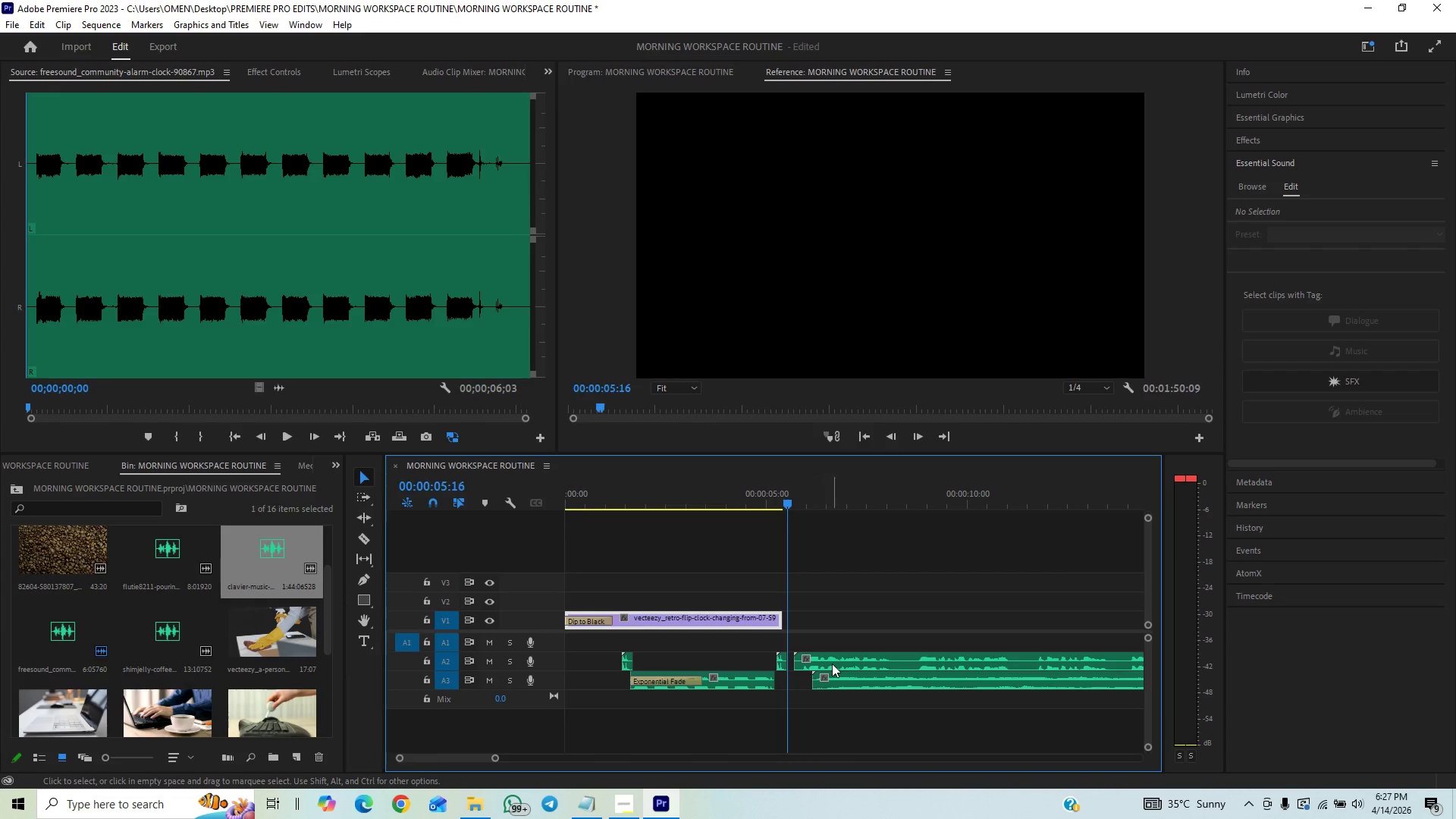 
left_click_drag(start_coordinate=[832, 664], to_coordinate=[831, 646])
 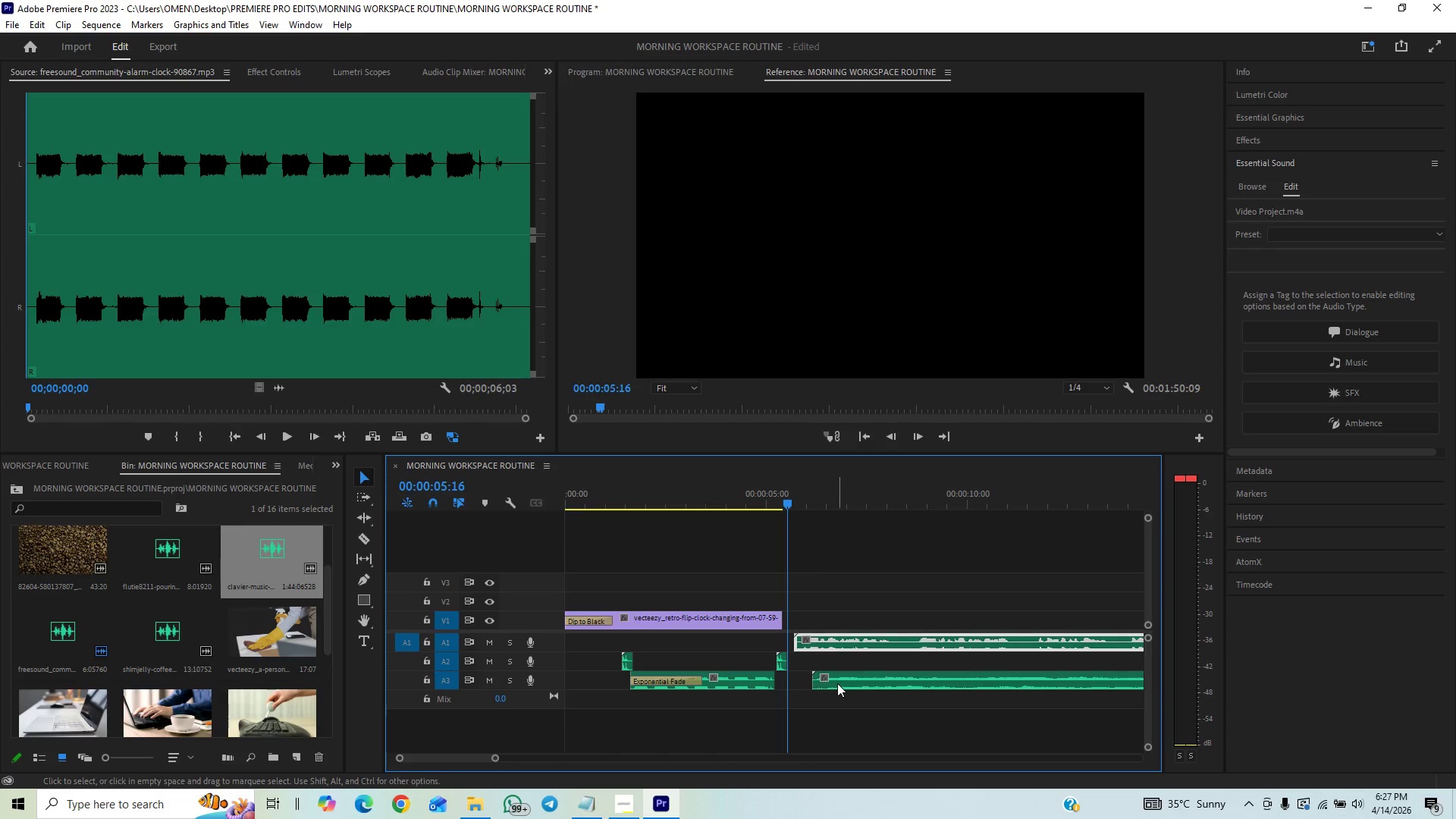 
left_click_drag(start_coordinate=[837, 683], to_coordinate=[823, 670])
 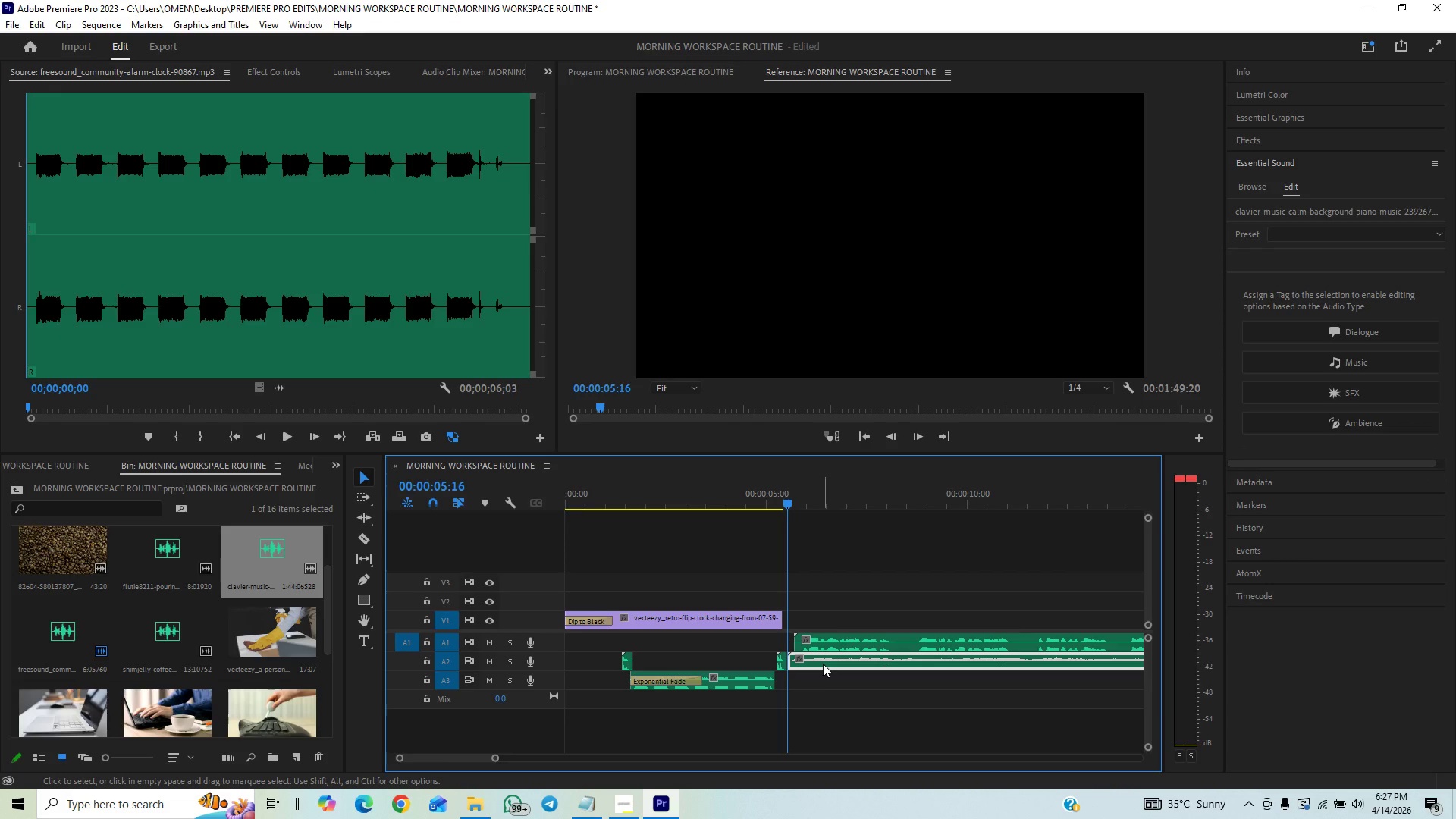 
left_click_drag(start_coordinate=[823, 663], to_coordinate=[830, 659])
 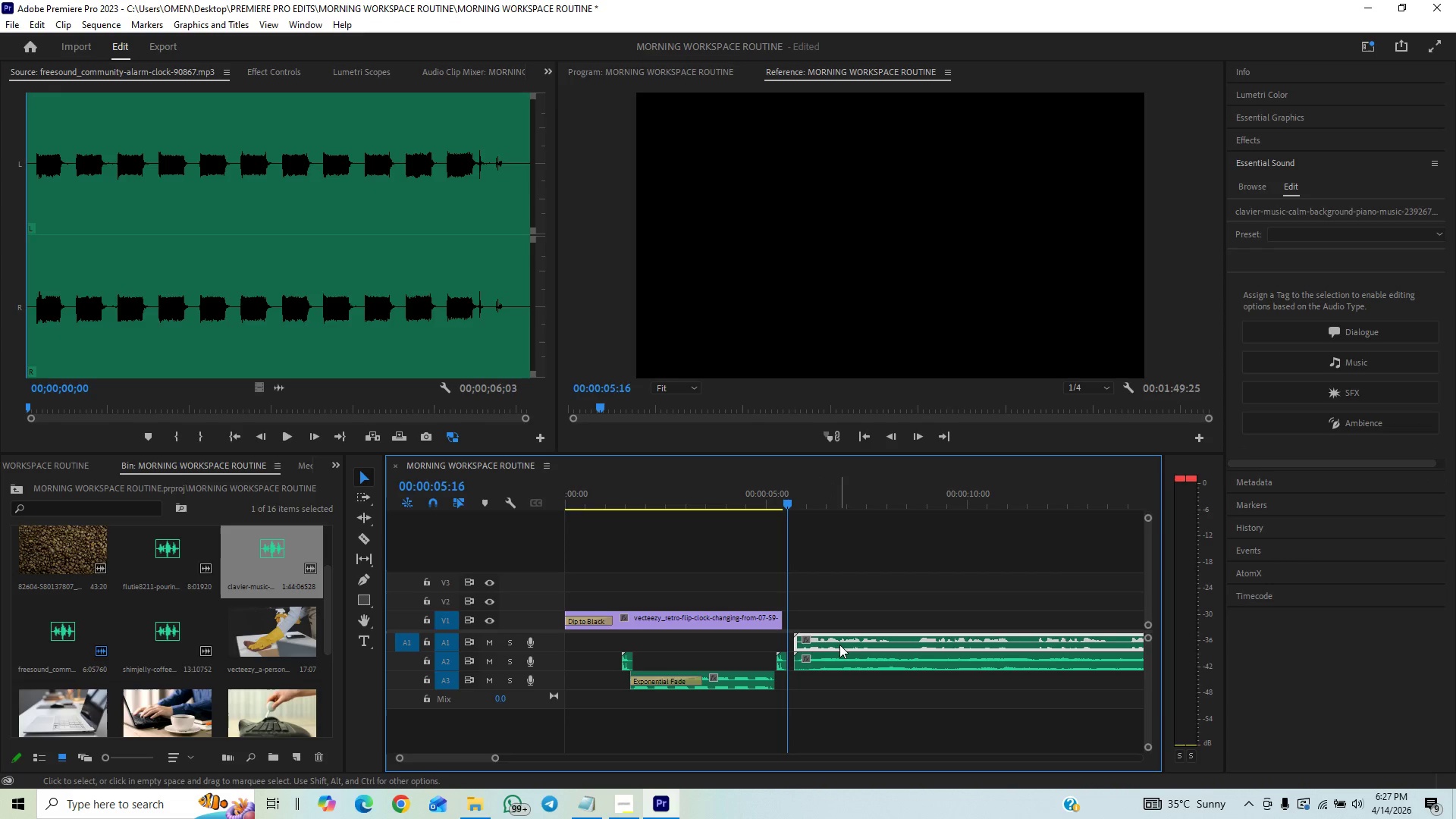 
left_click_drag(start_coordinate=[839, 645], to_coordinate=[832, 645])
 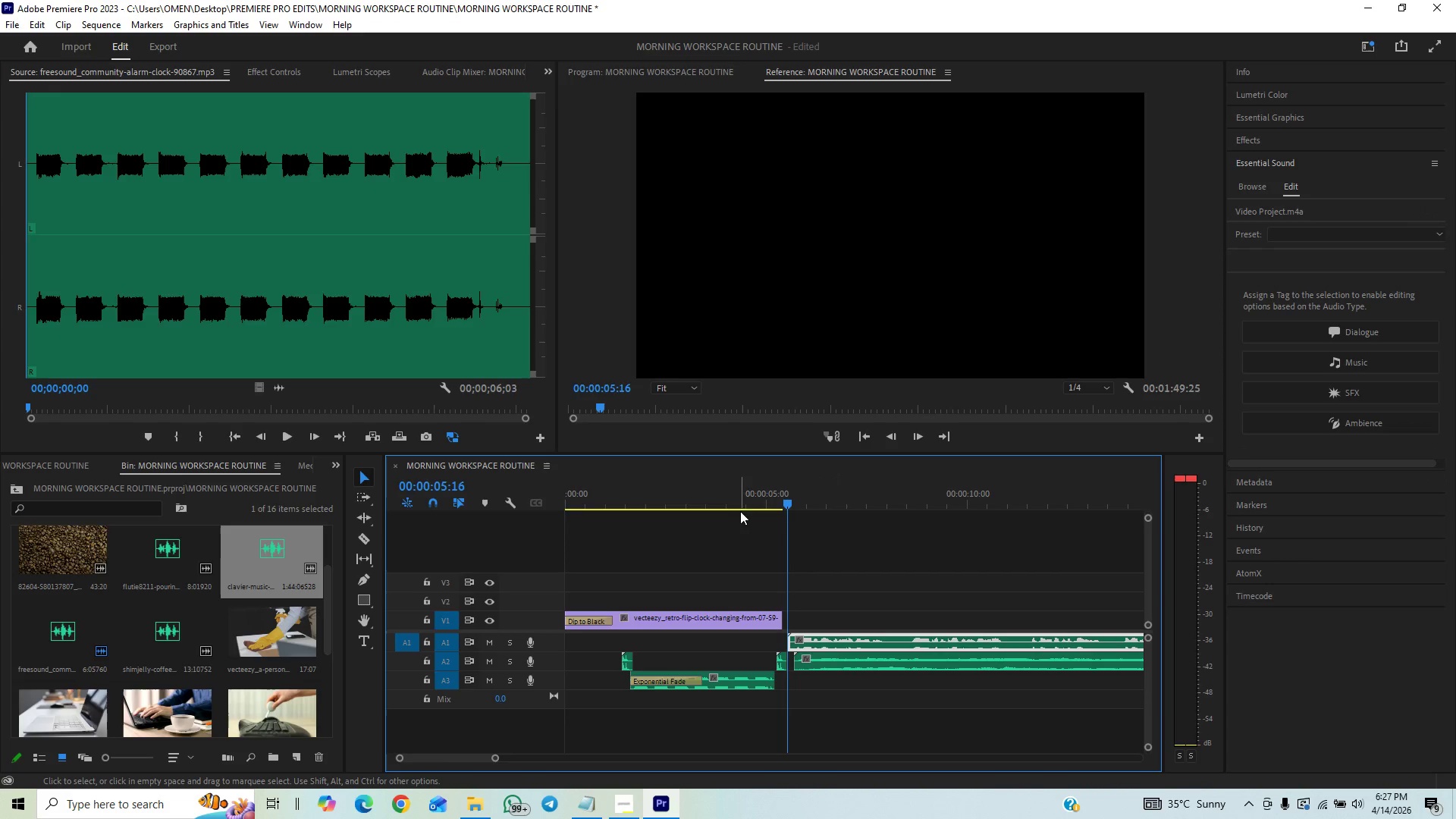 
left_click([741, 501])
 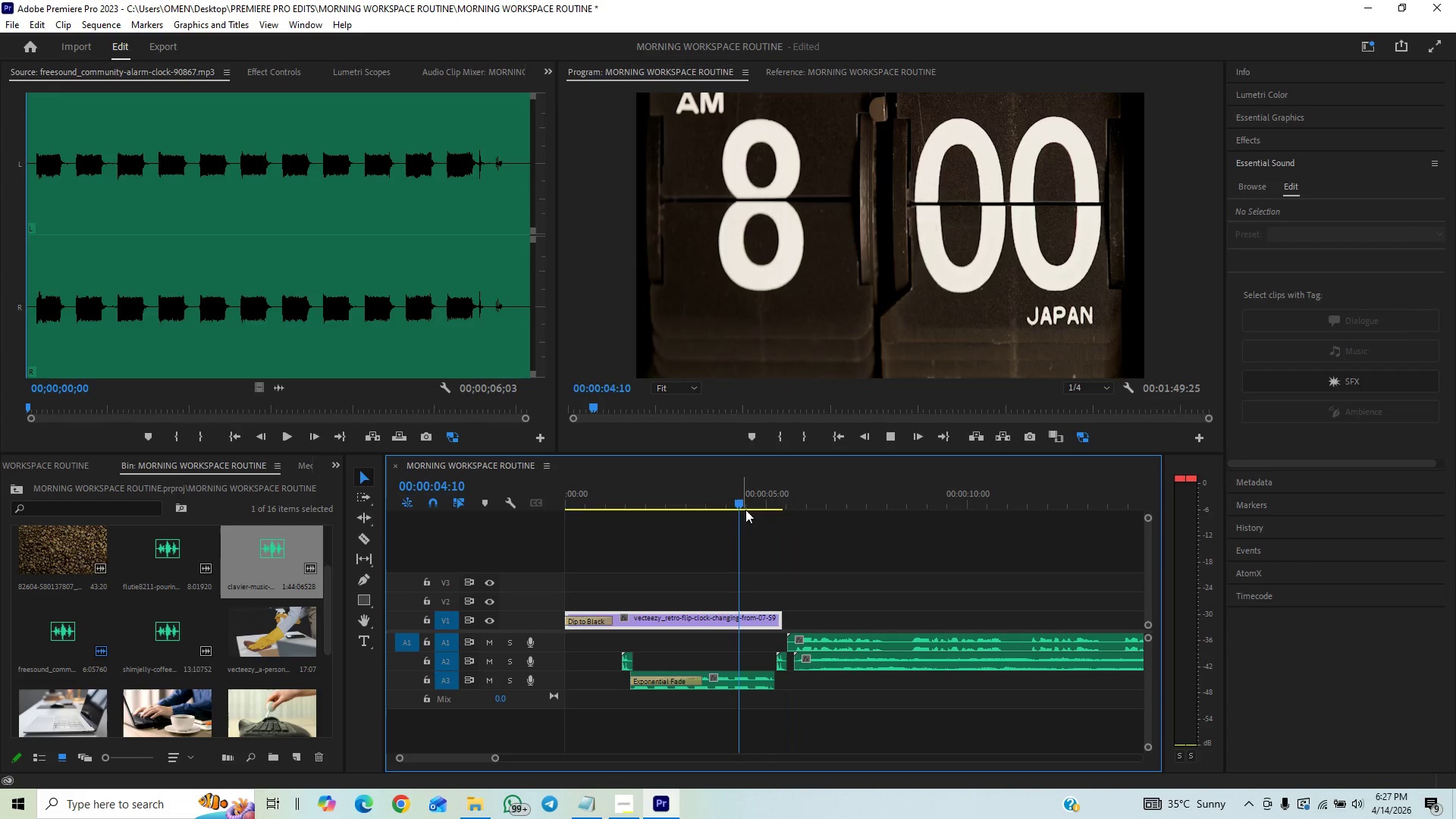 
key(Space)
 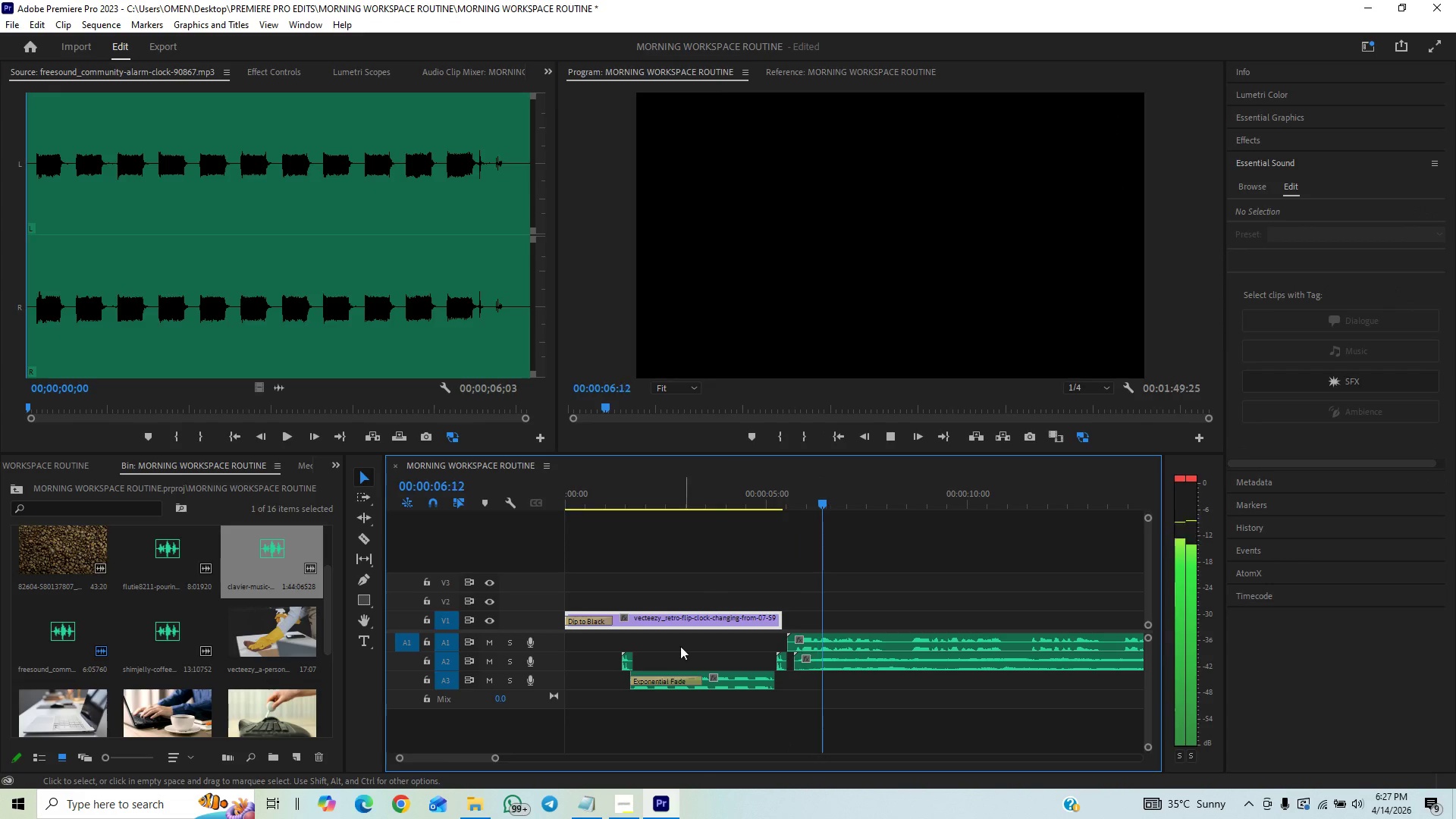 
key(Space)
 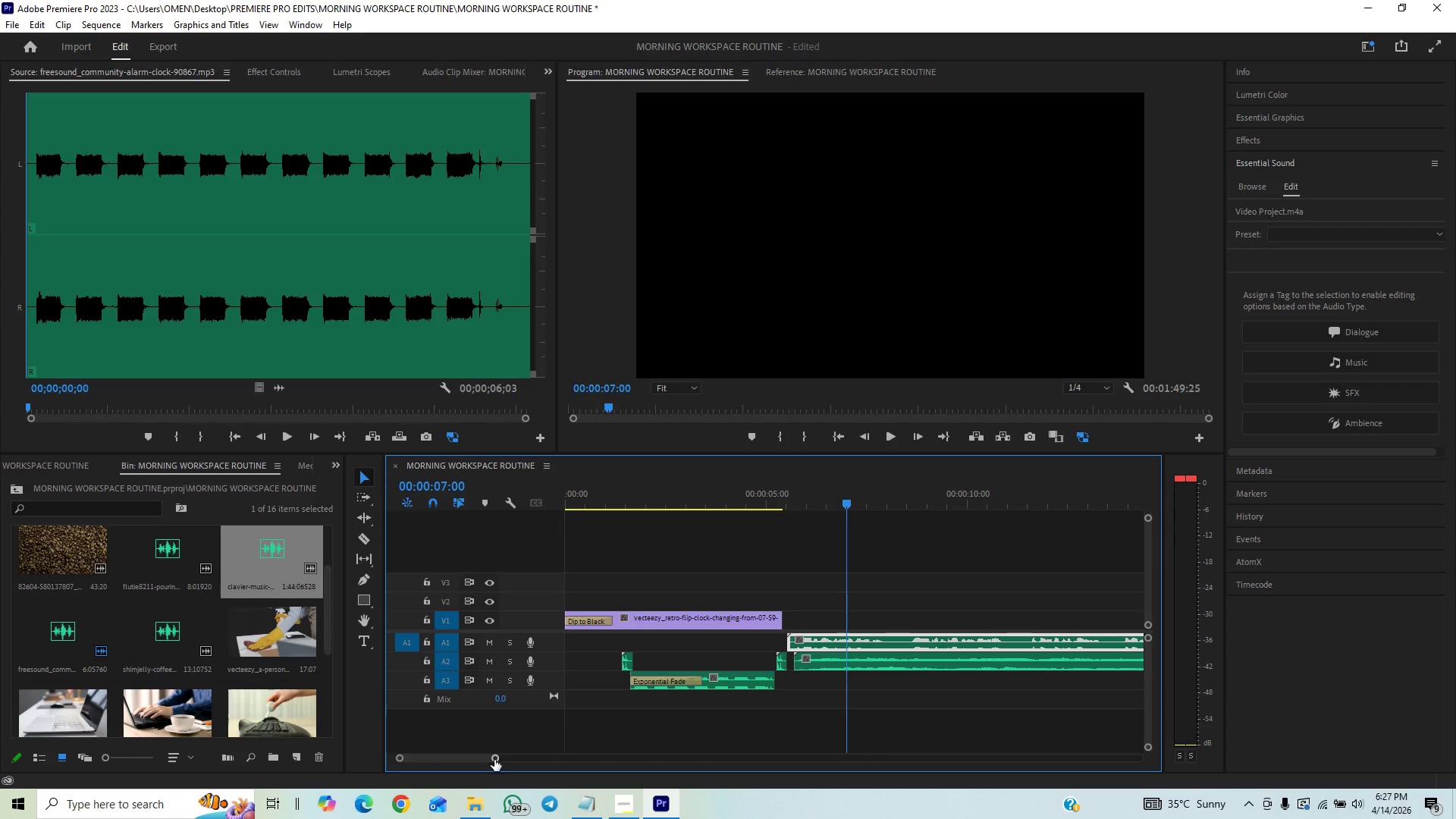 
left_click_drag(start_coordinate=[494, 761], to_coordinate=[464, 775])
 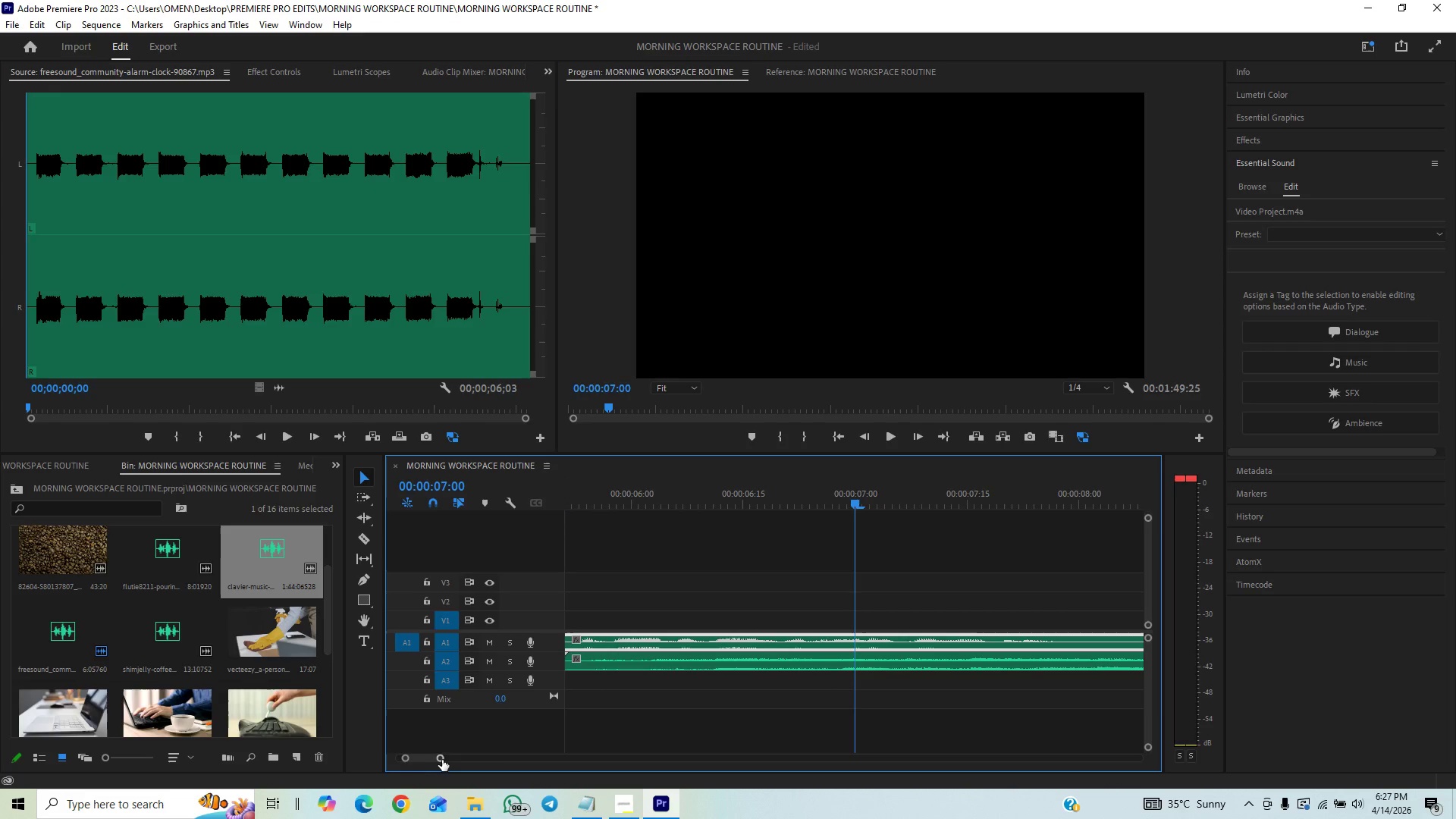 
left_click_drag(start_coordinate=[438, 760], to_coordinate=[442, 758])
 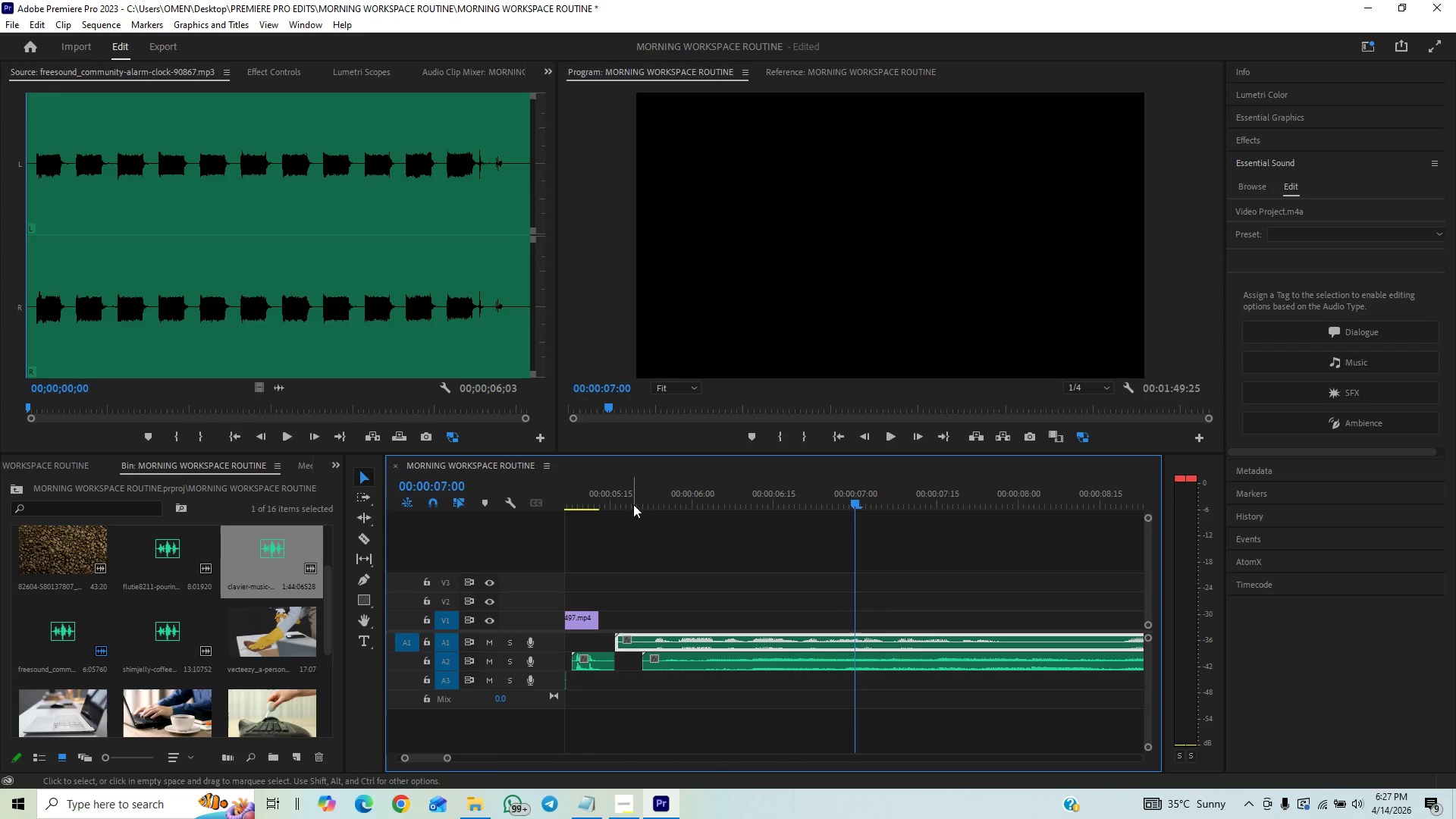 
left_click([633, 504])
 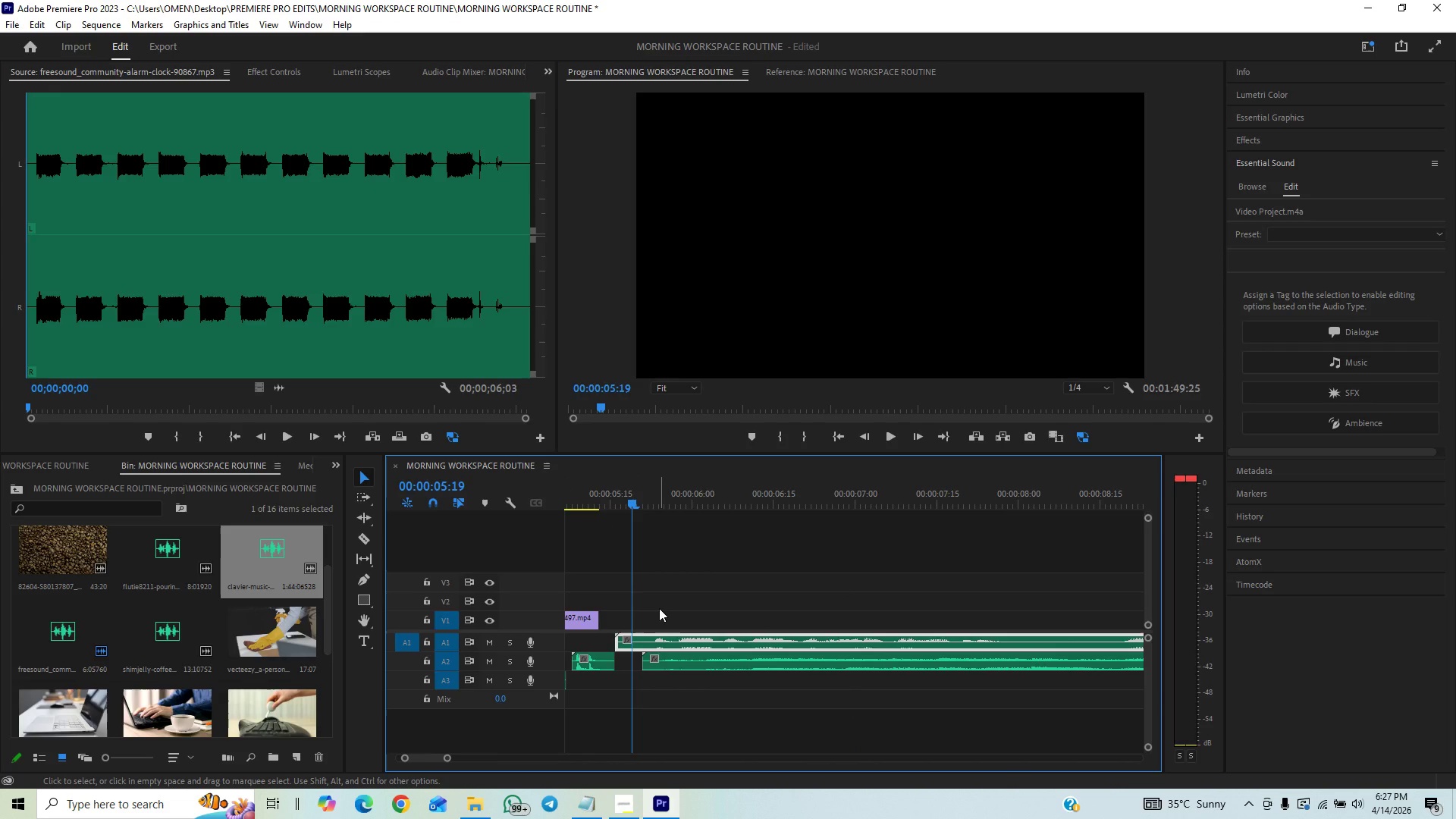 
left_click_drag(start_coordinate=[660, 608], to_coordinate=[644, 668])
 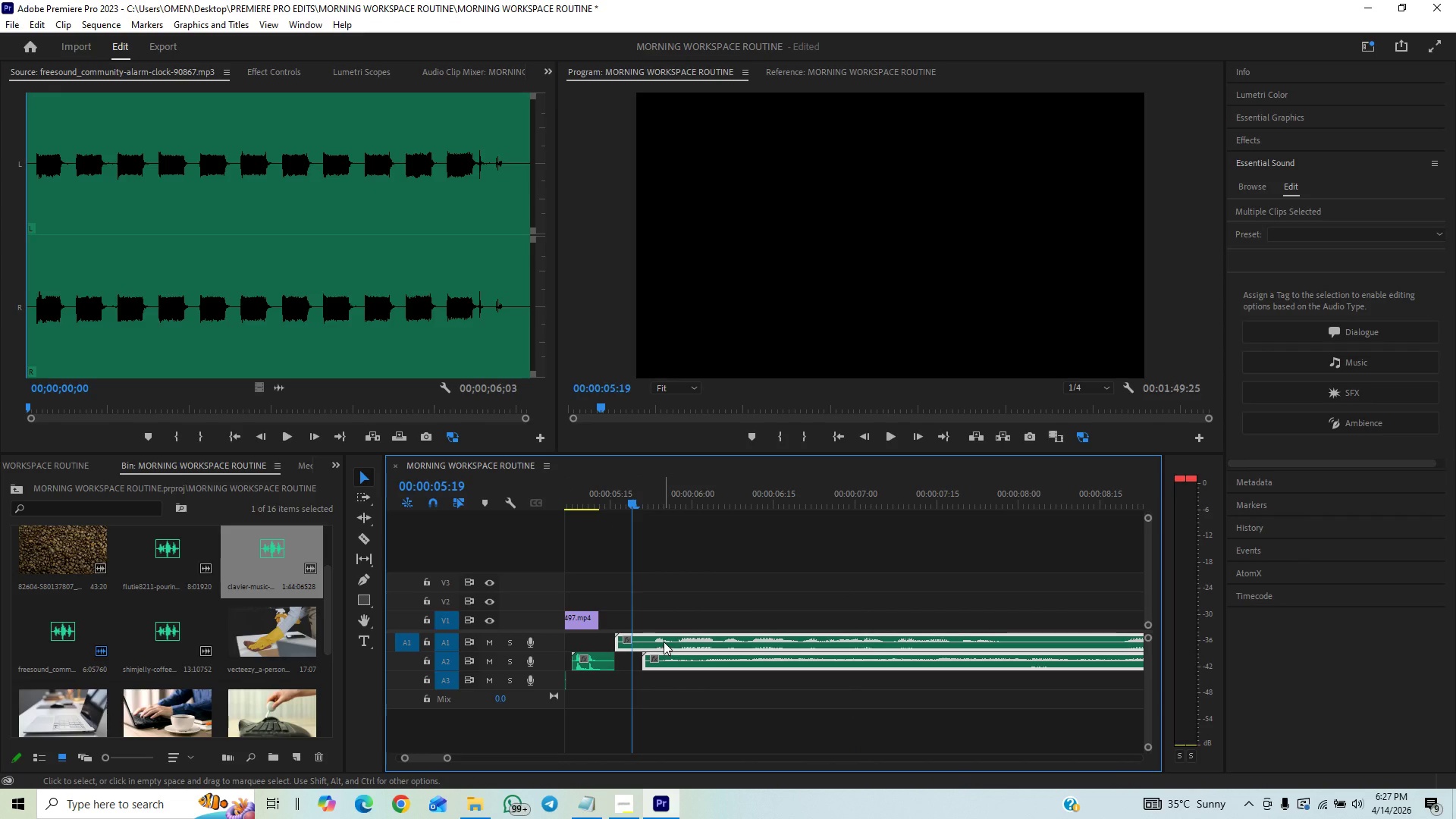 
left_click_drag(start_coordinate=[664, 642], to_coordinate=[680, 639])
 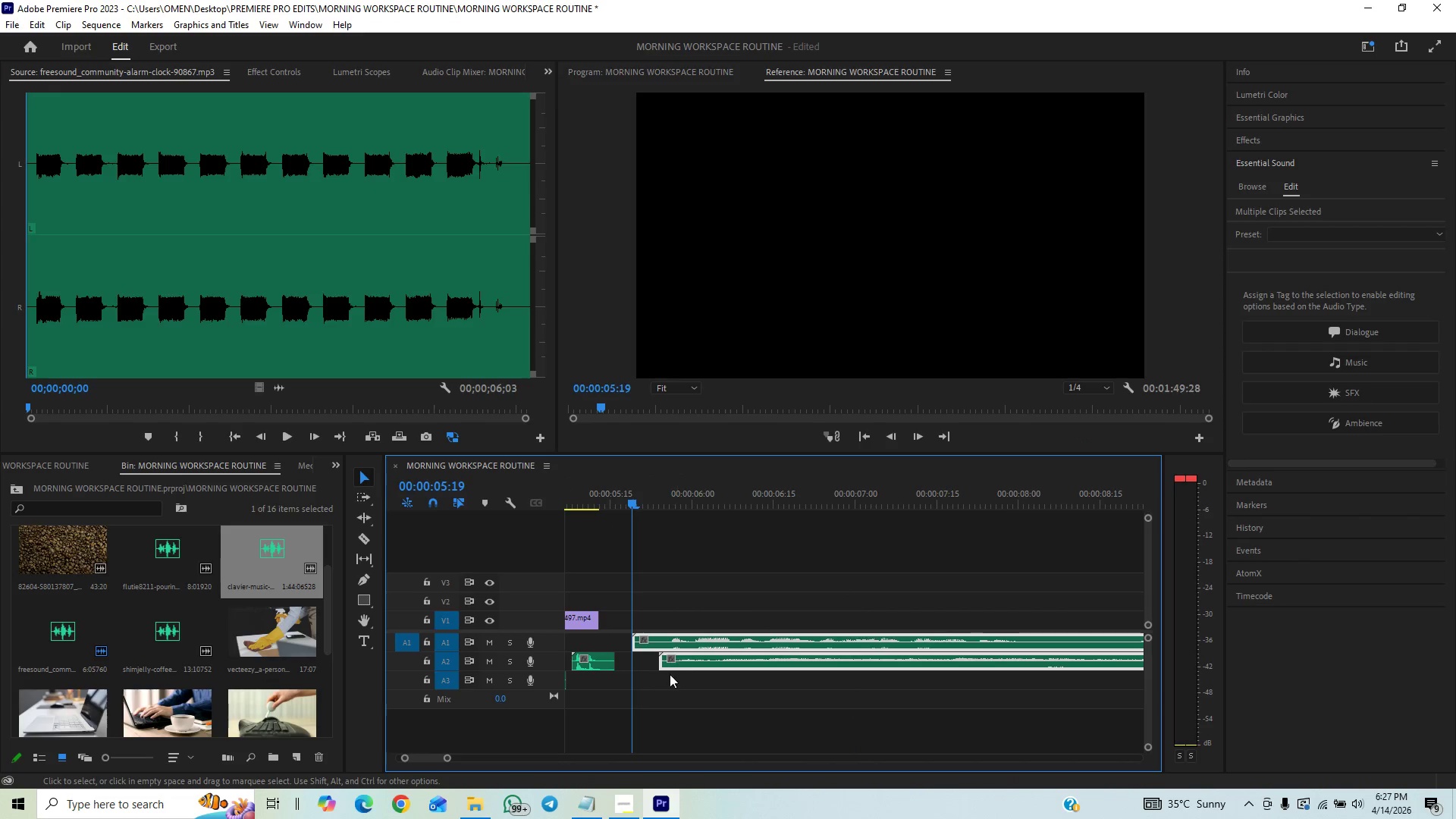 
left_click([669, 679])
 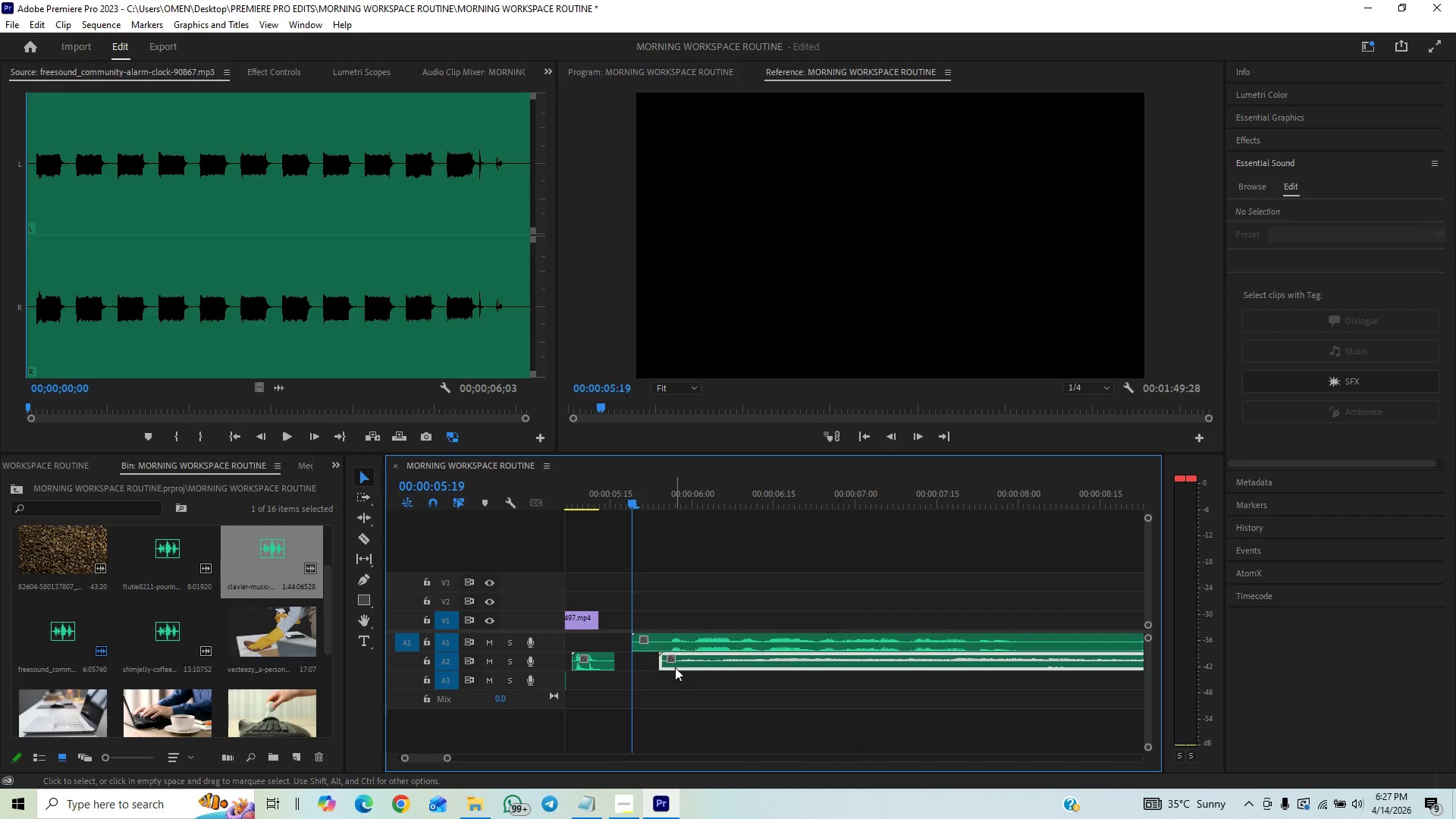 
left_click_drag(start_coordinate=[675, 667], to_coordinate=[689, 665])
 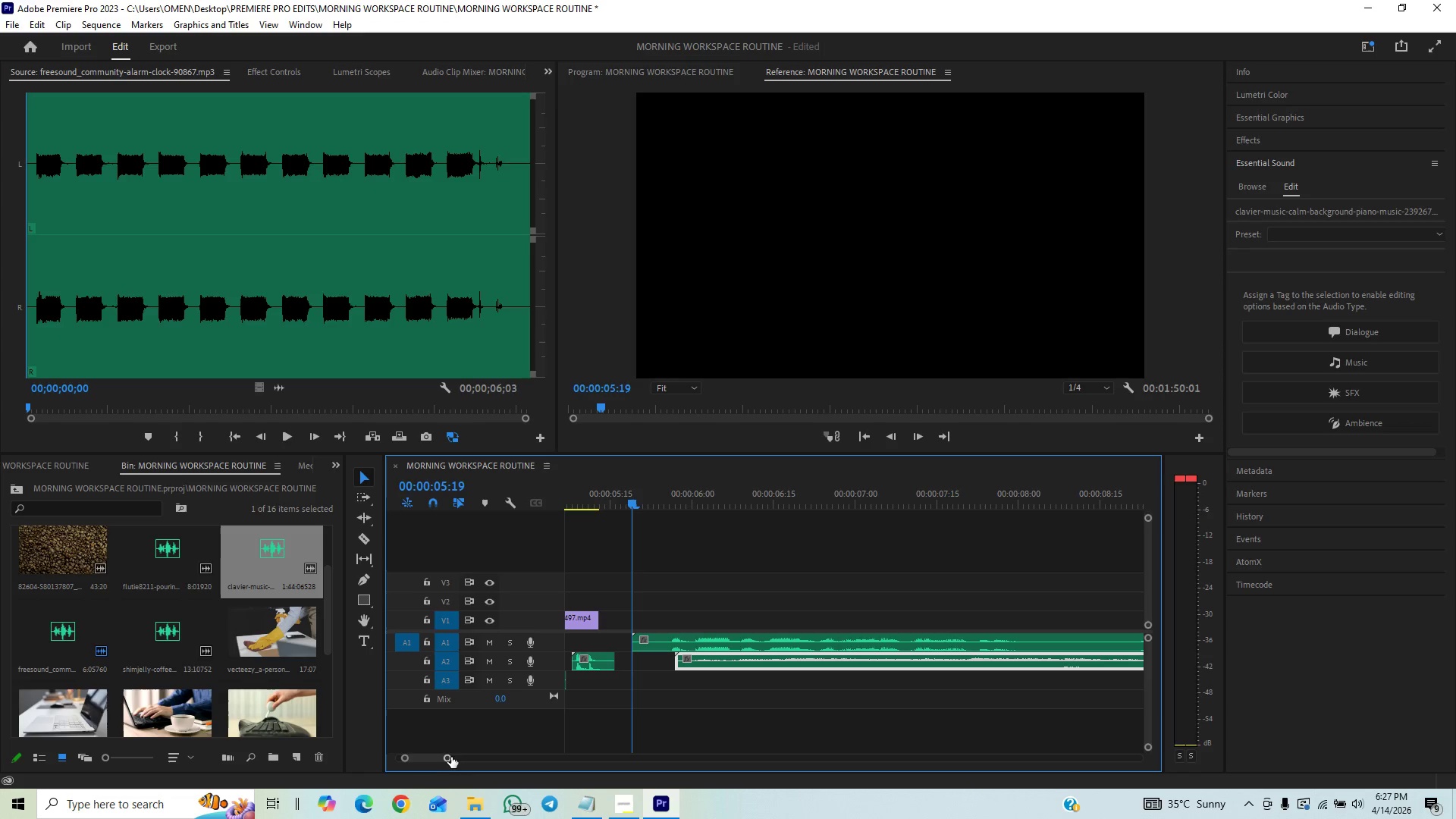 
left_click_drag(start_coordinate=[447, 757], to_coordinate=[453, 752])
 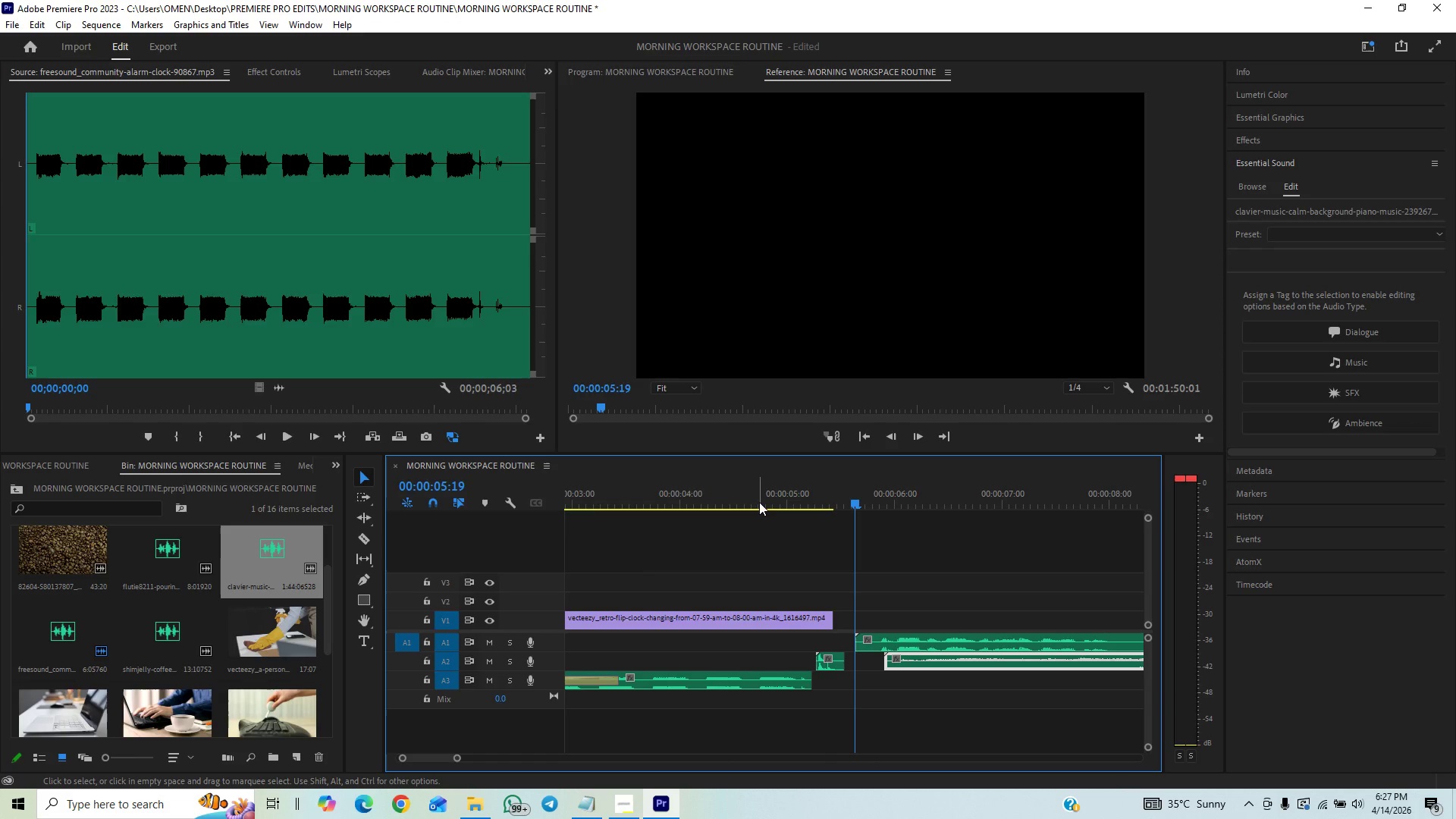 
left_click([759, 498])
 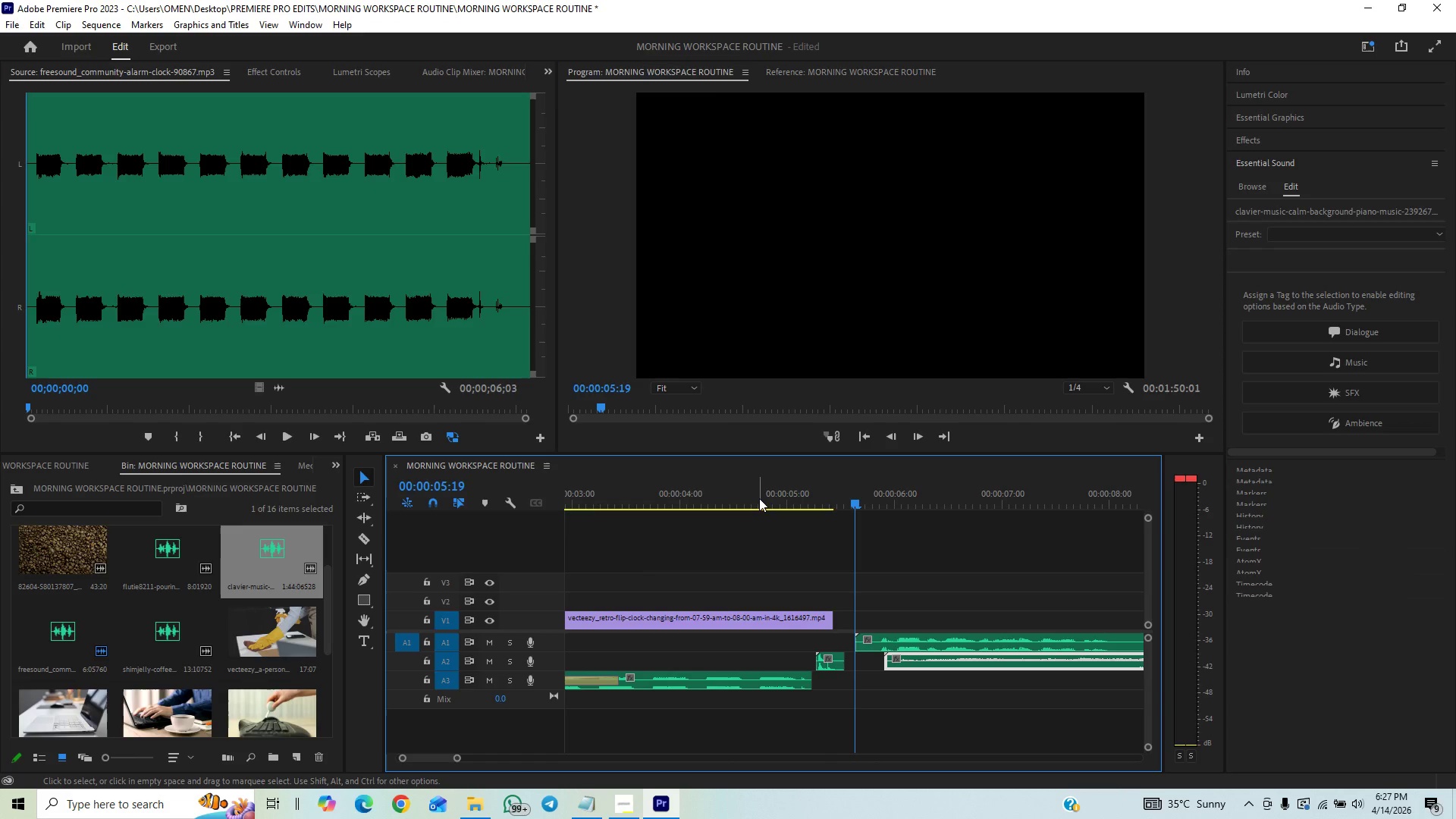 
key(Space)
 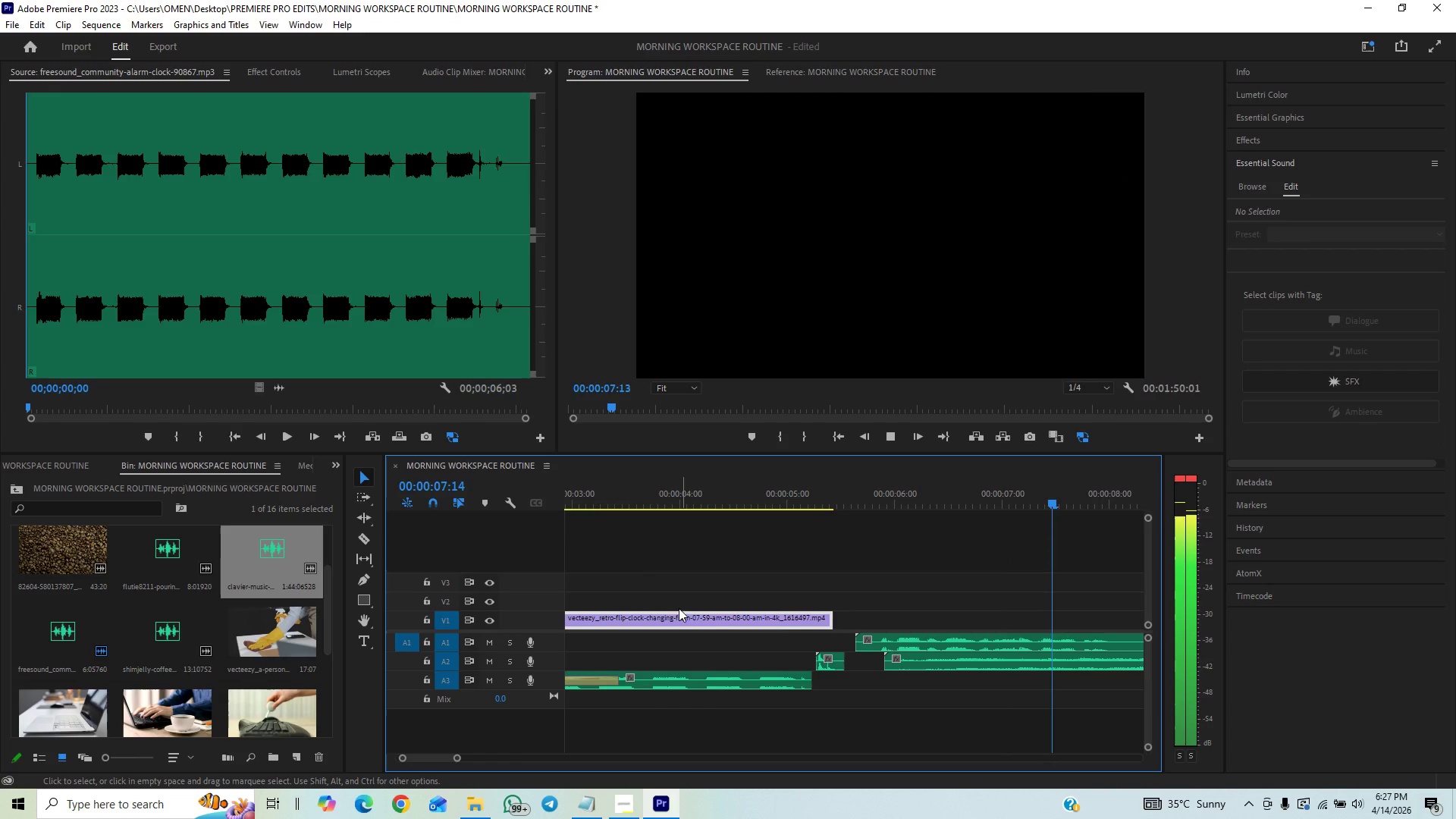 
key(Space)
 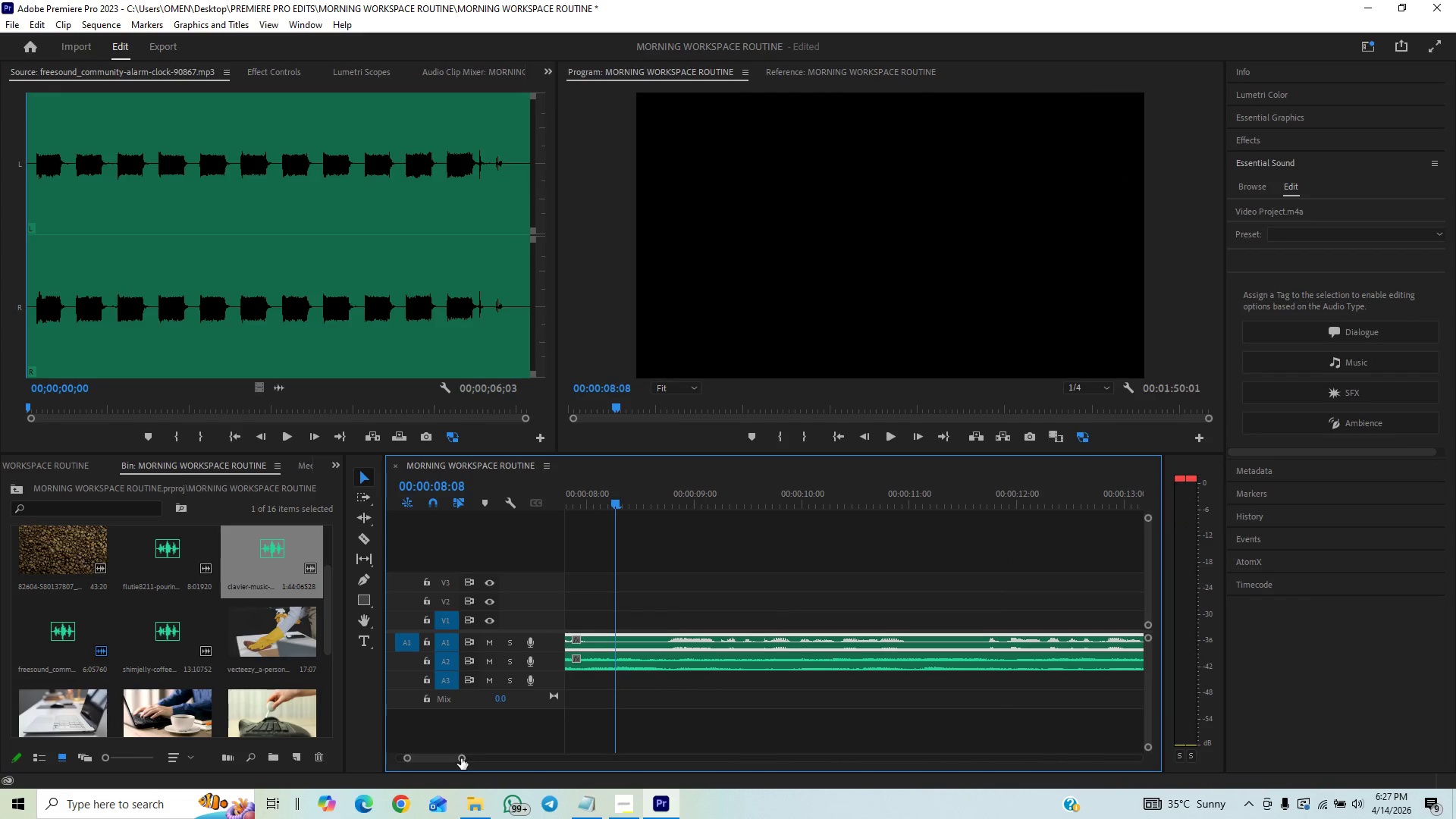 
left_click_drag(start_coordinate=[461, 758], to_coordinate=[495, 754])
 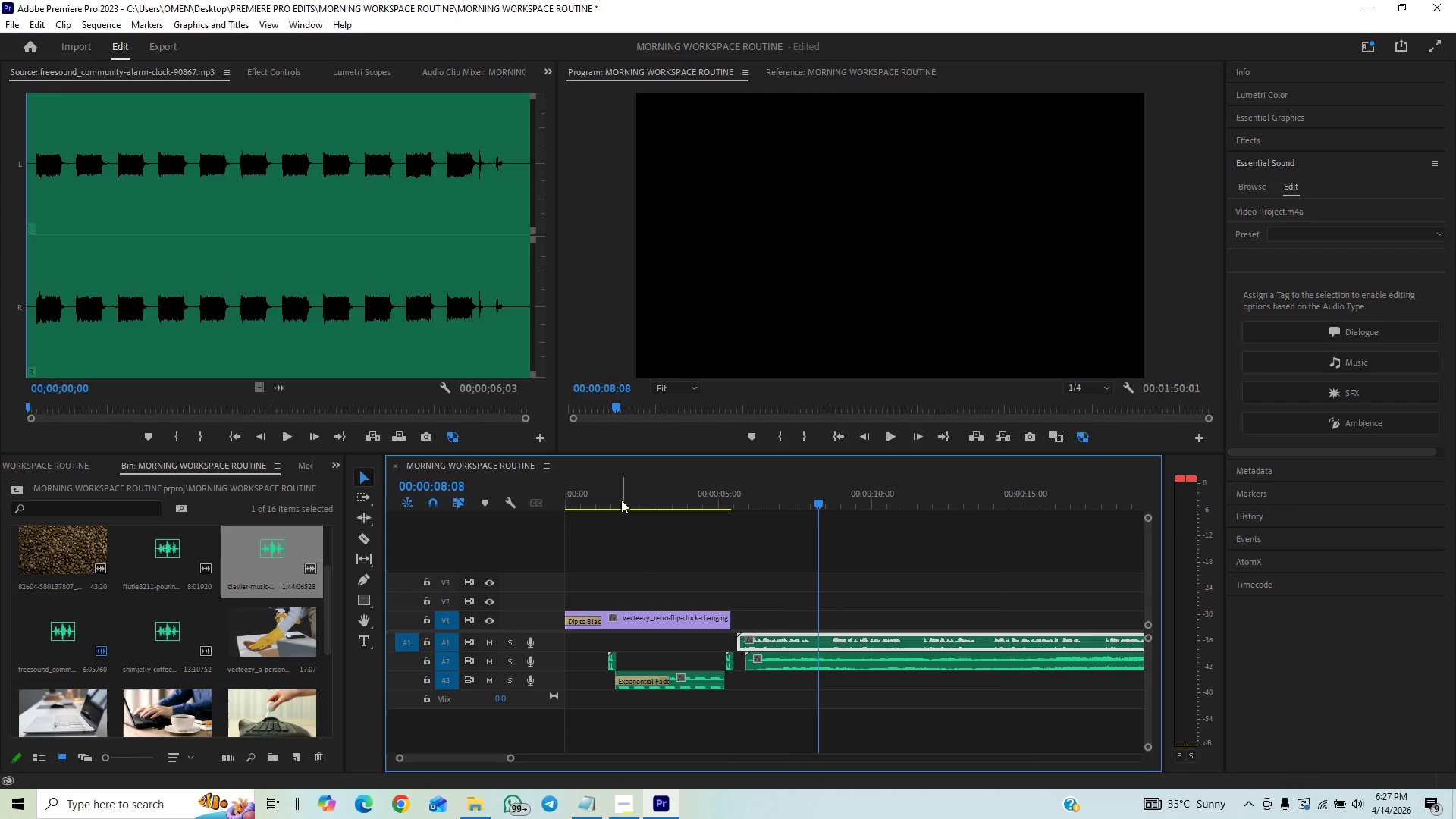 
left_click_drag(start_coordinate=[623, 500], to_coordinate=[442, 542])
 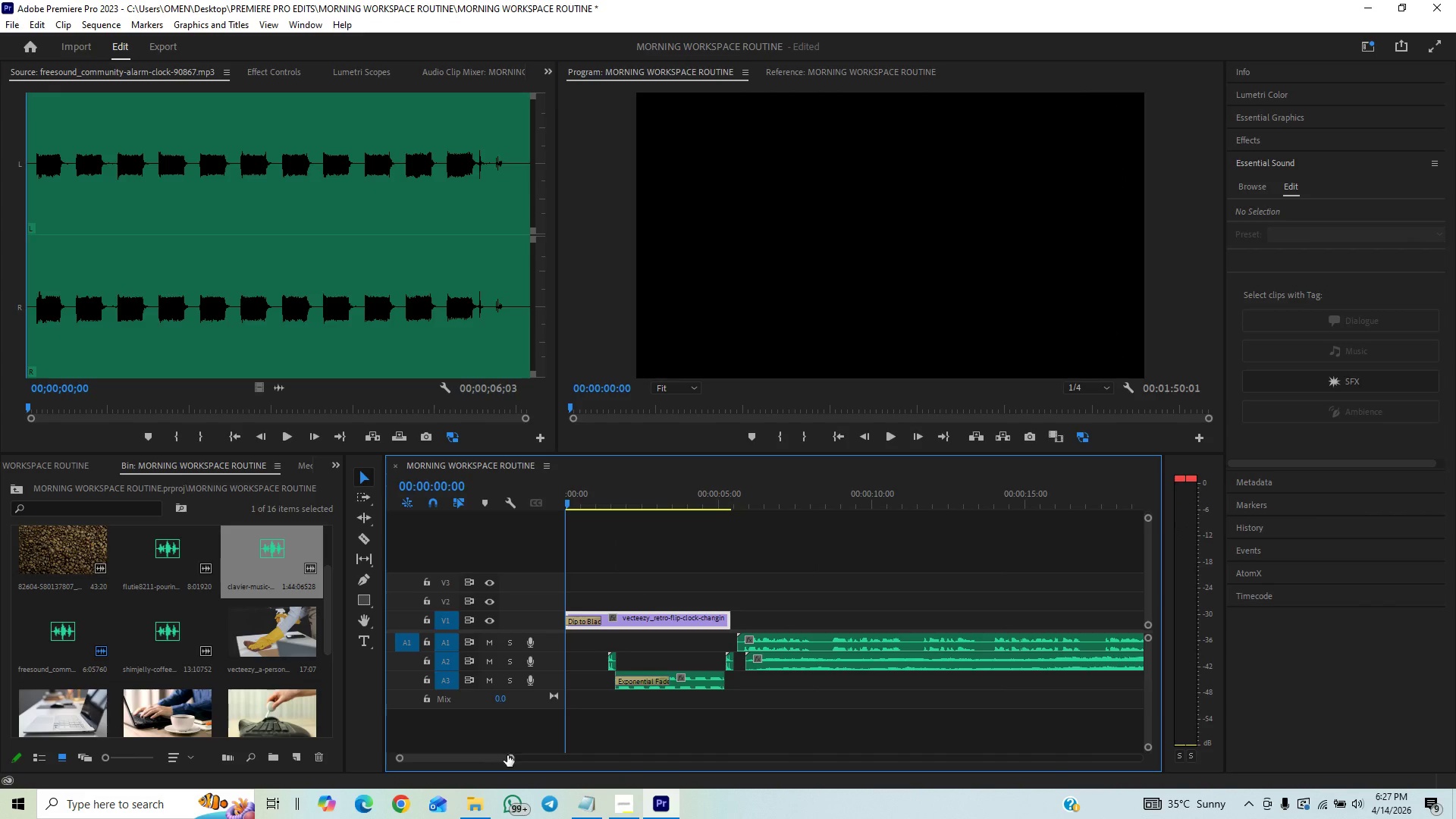 
left_click_drag(start_coordinate=[507, 758], to_coordinate=[541, 753])
 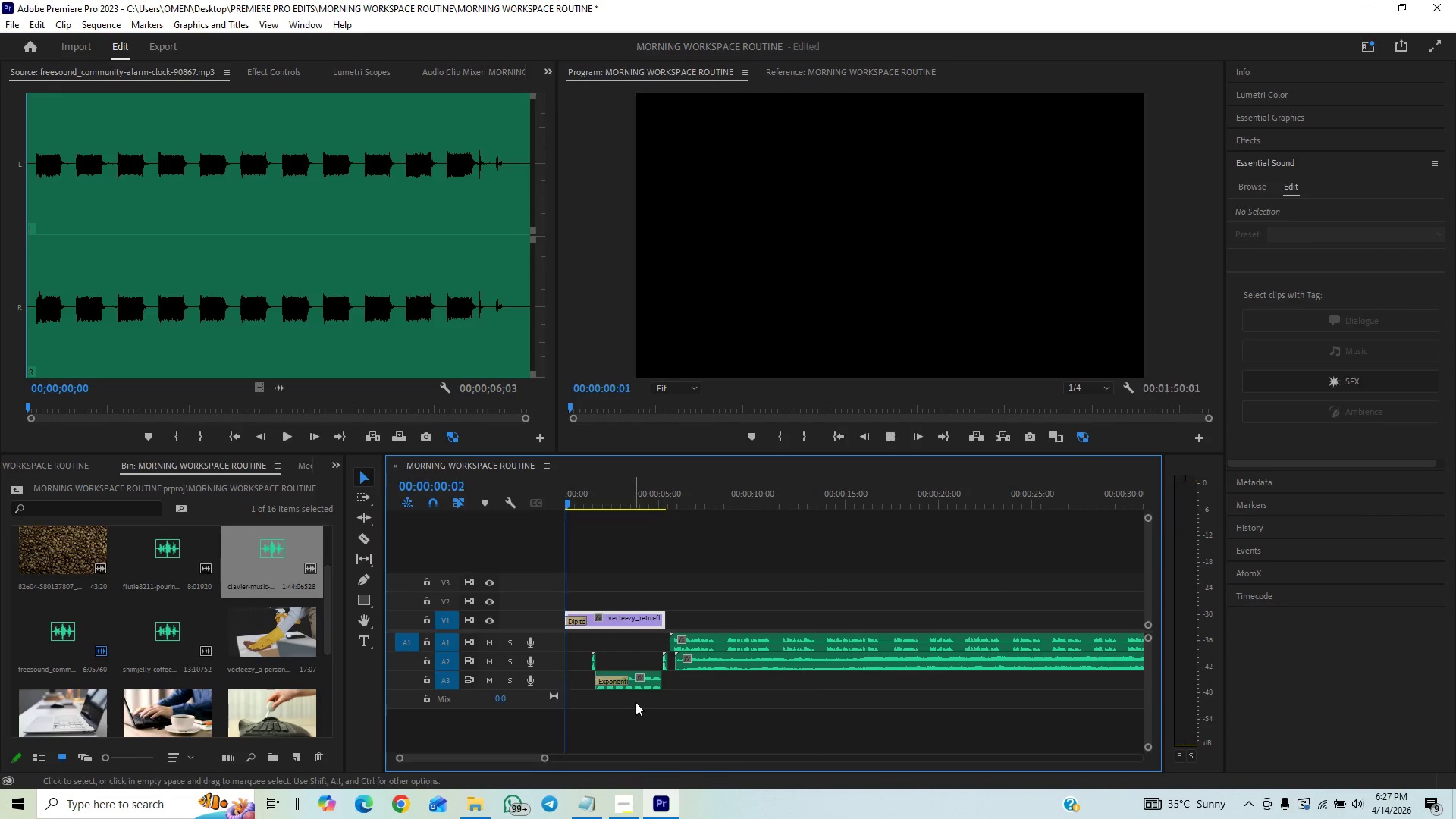 
key(Space)
 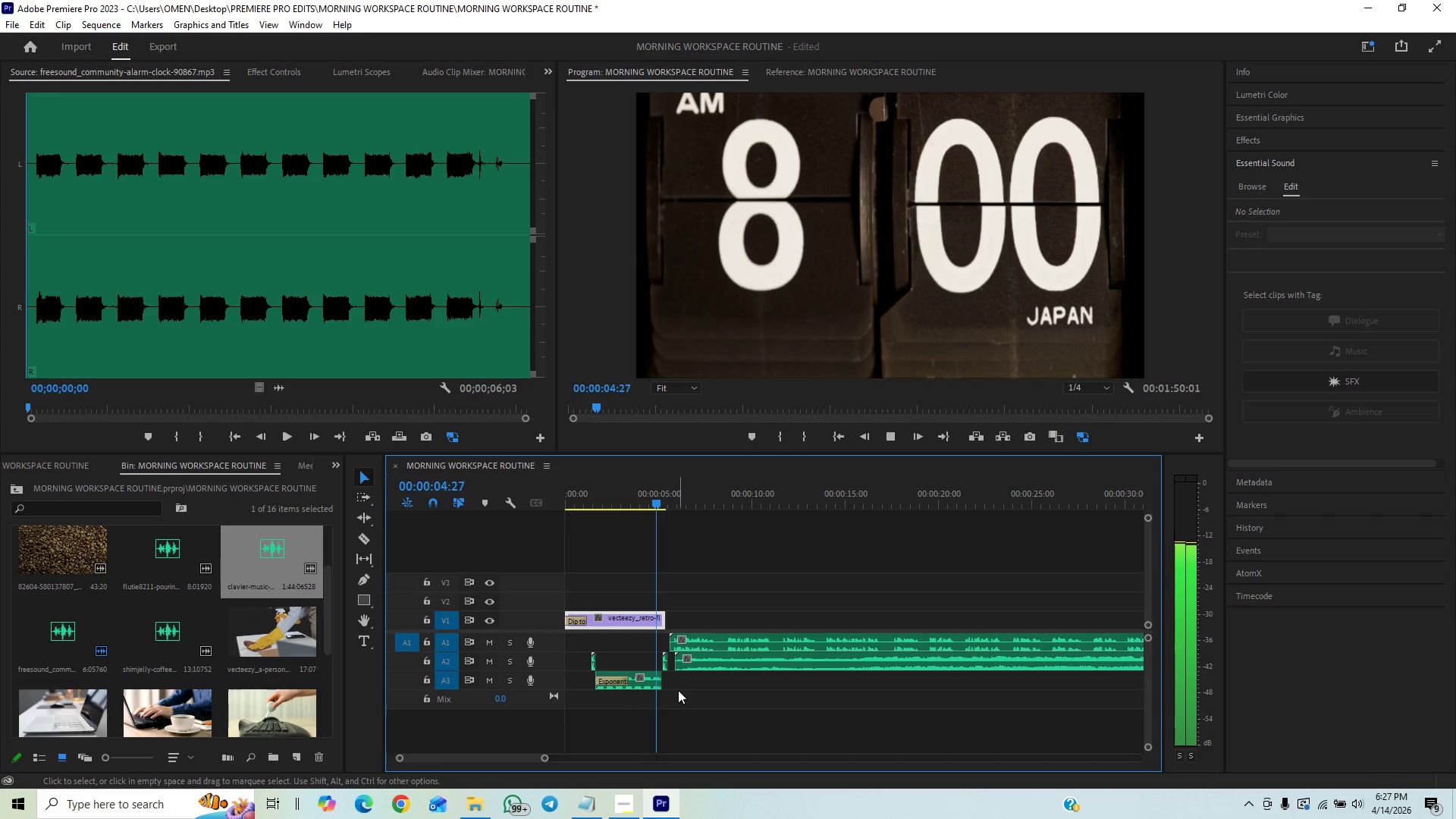 
wait(9.89)
 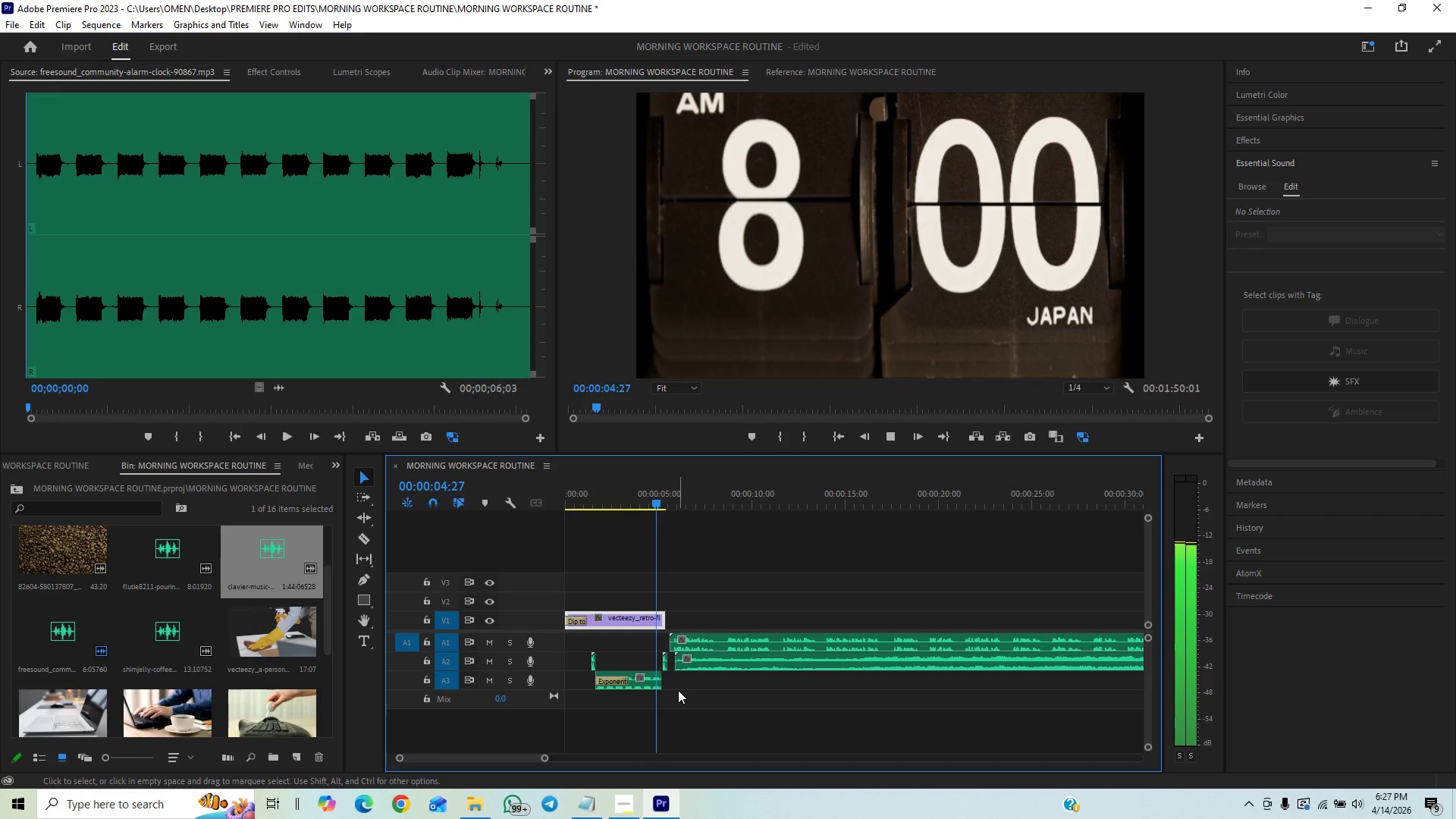 
key(Space)
 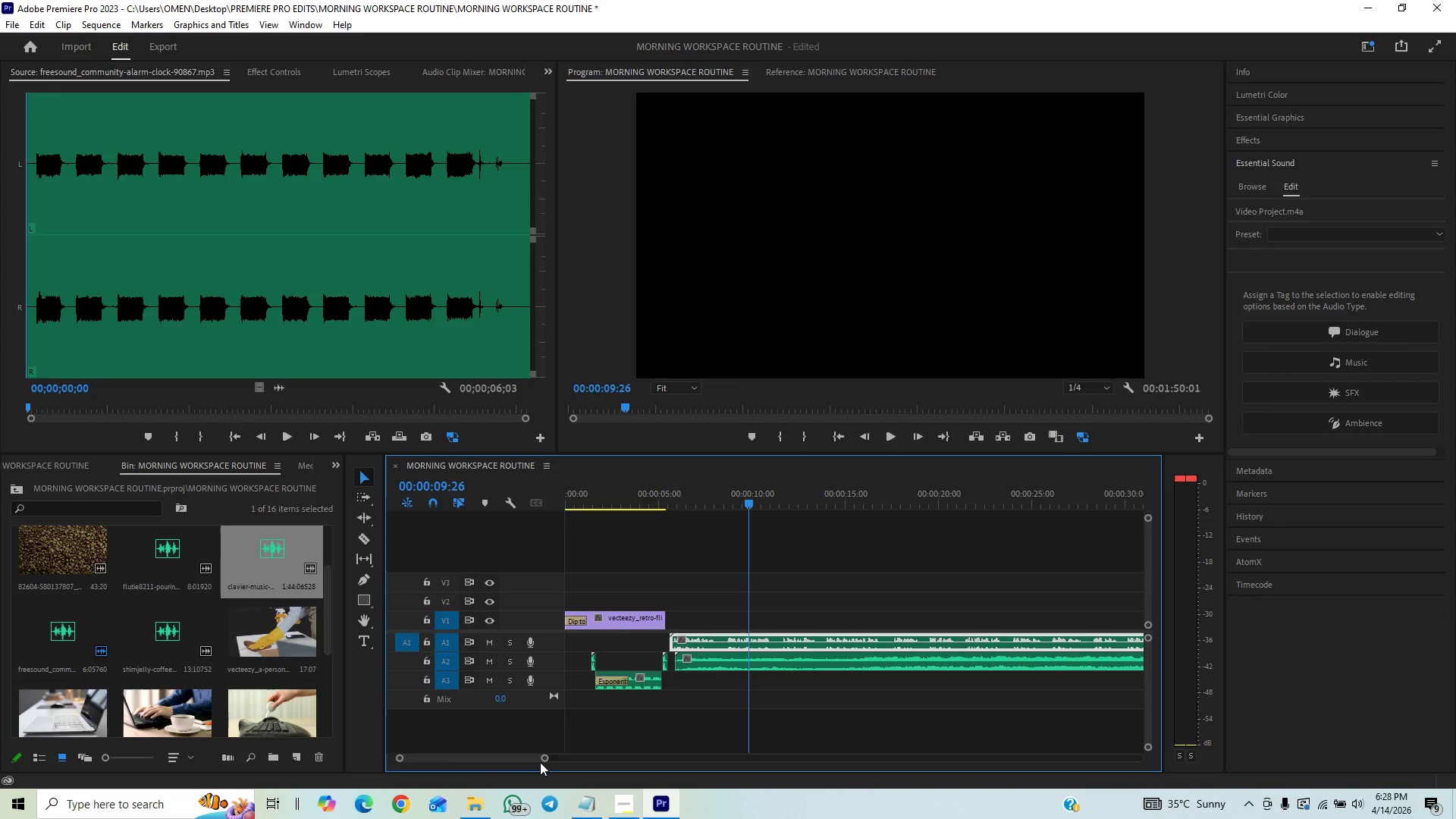 
left_click([540, 762])
 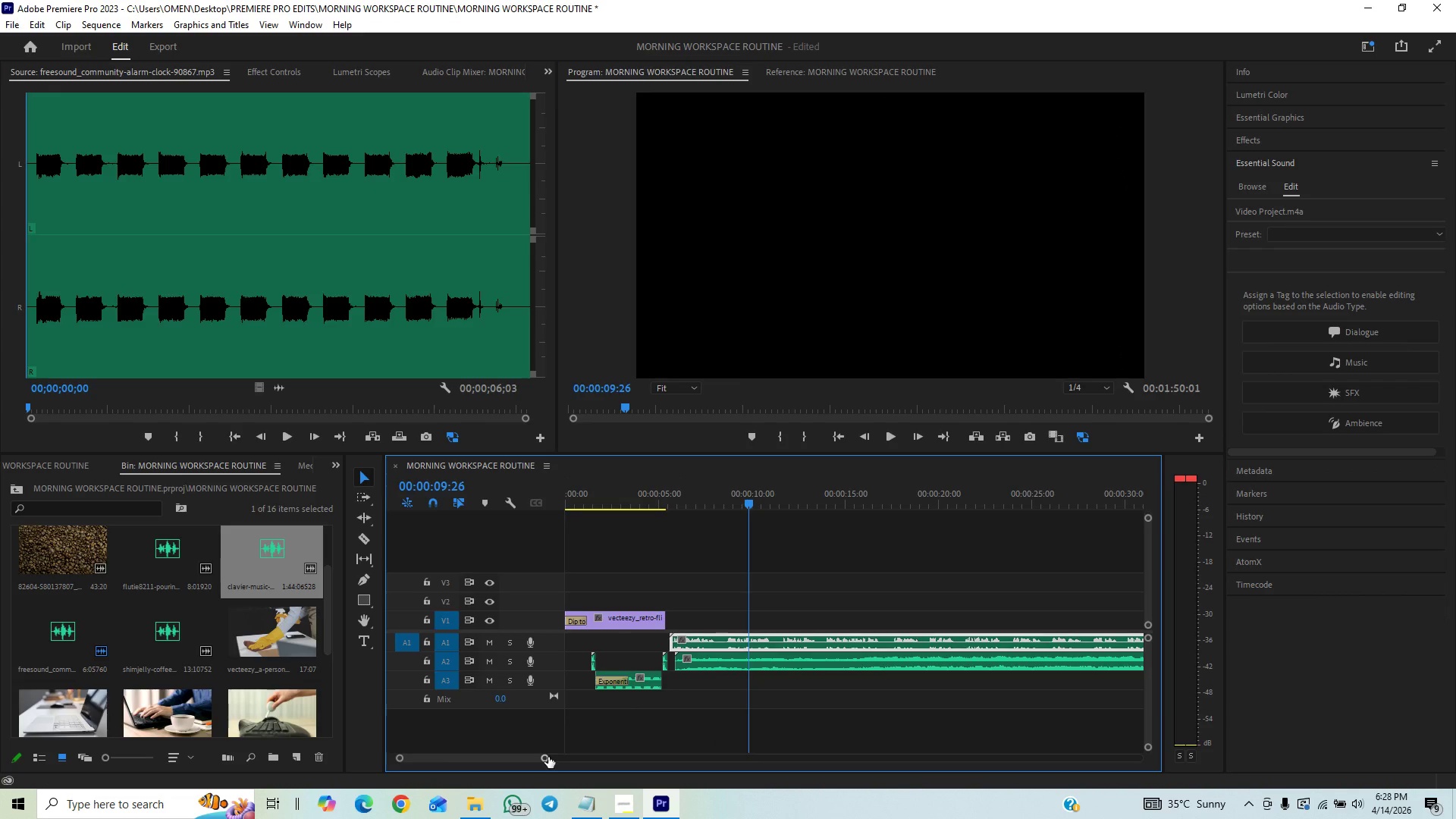 
left_click_drag(start_coordinate=[548, 757], to_coordinate=[510, 775])
 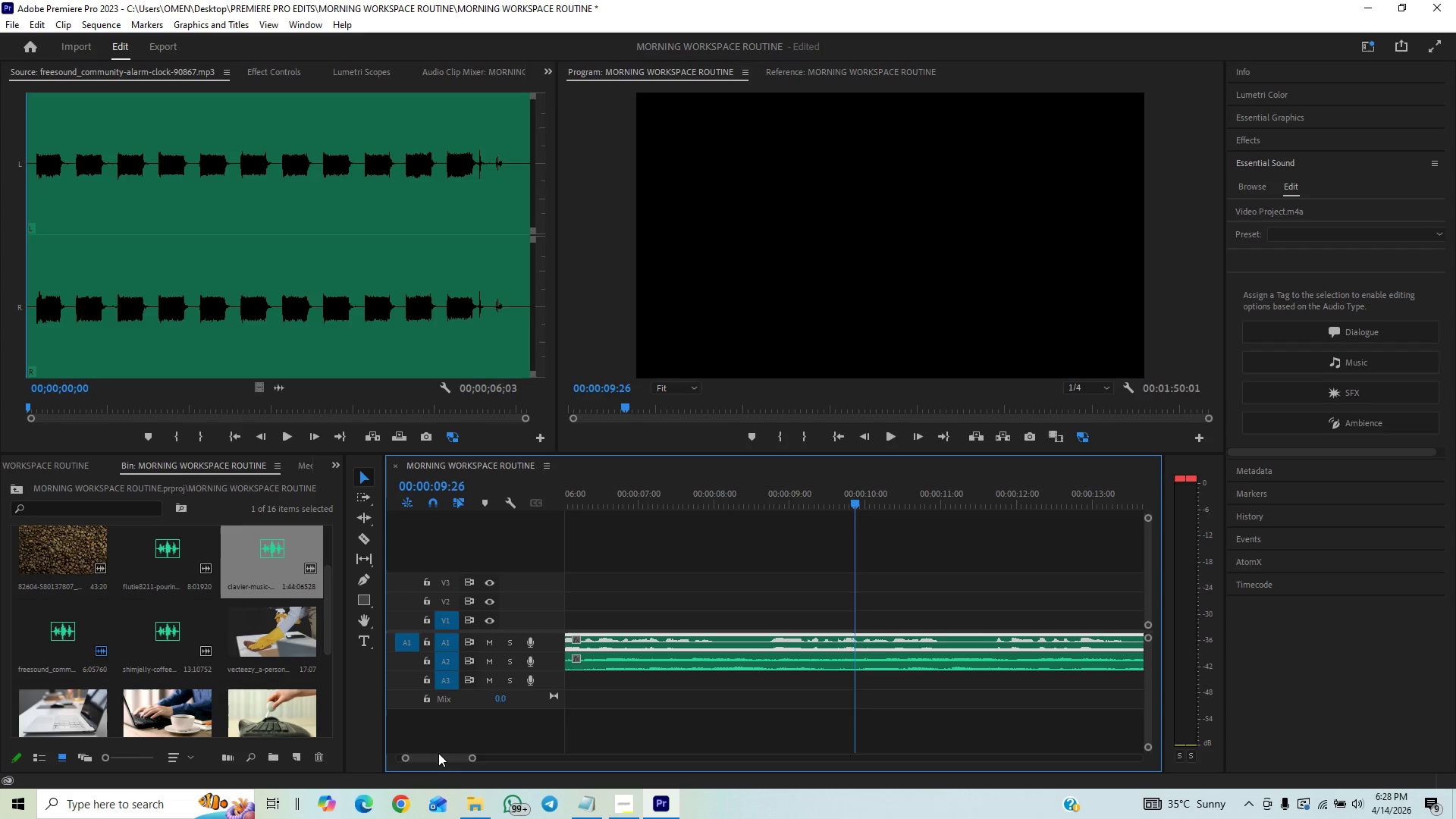 
left_click_drag(start_coordinate=[438, 753], to_coordinate=[385, 753])
 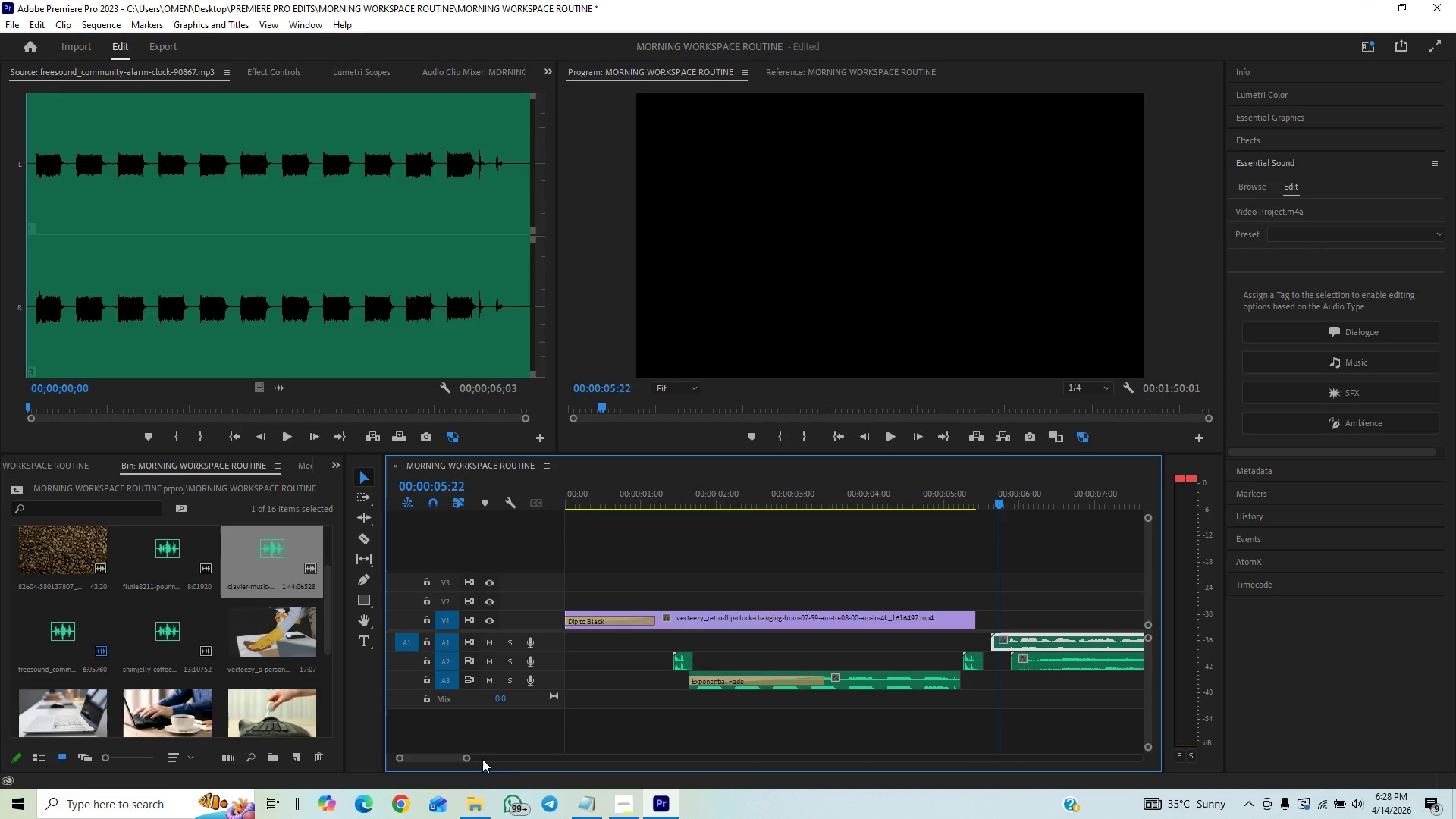 
left_click_drag(start_coordinate=[466, 758], to_coordinate=[438, 762])
 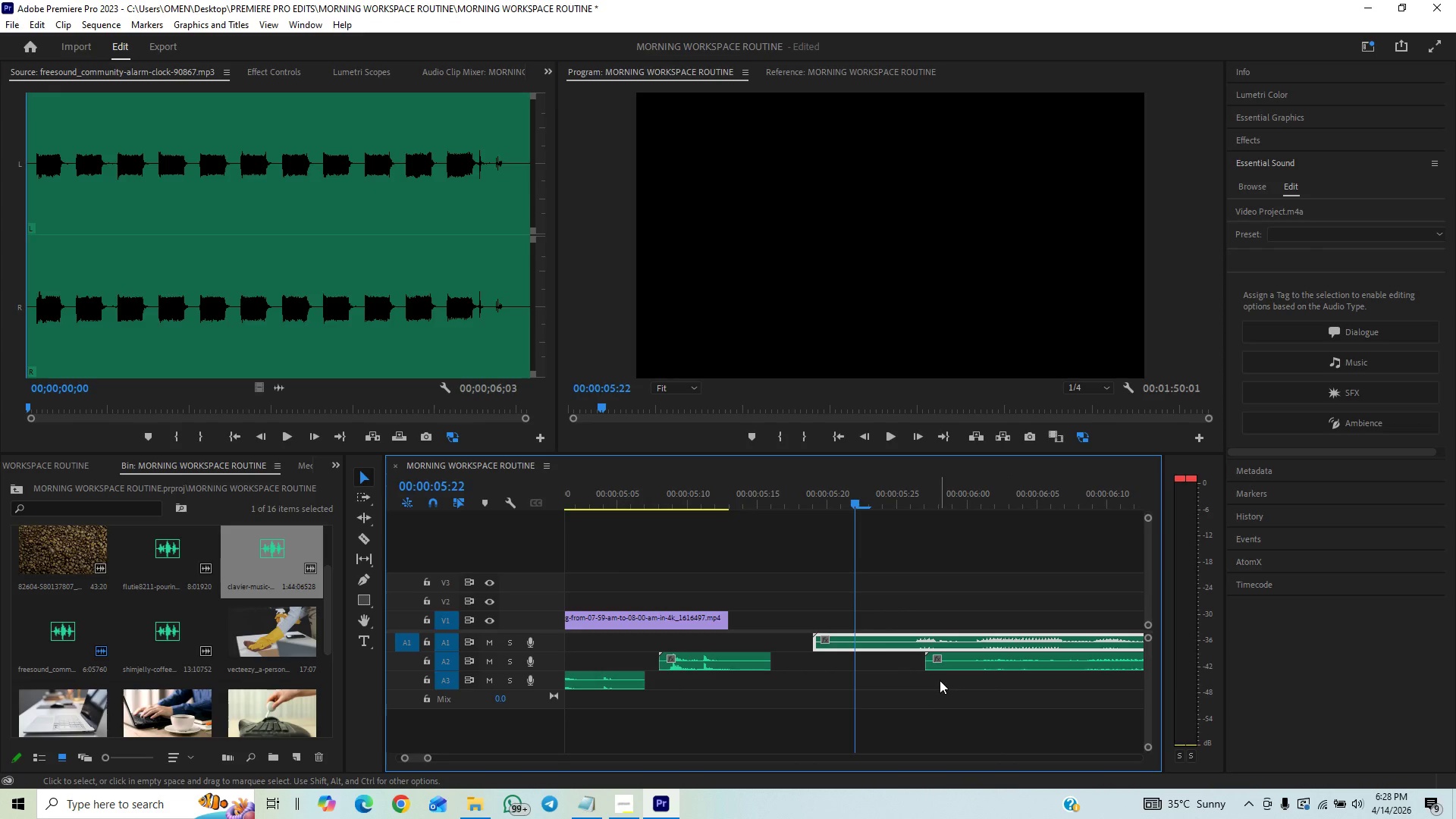 
left_click_drag(start_coordinate=[902, 711], to_coordinate=[941, 641])
 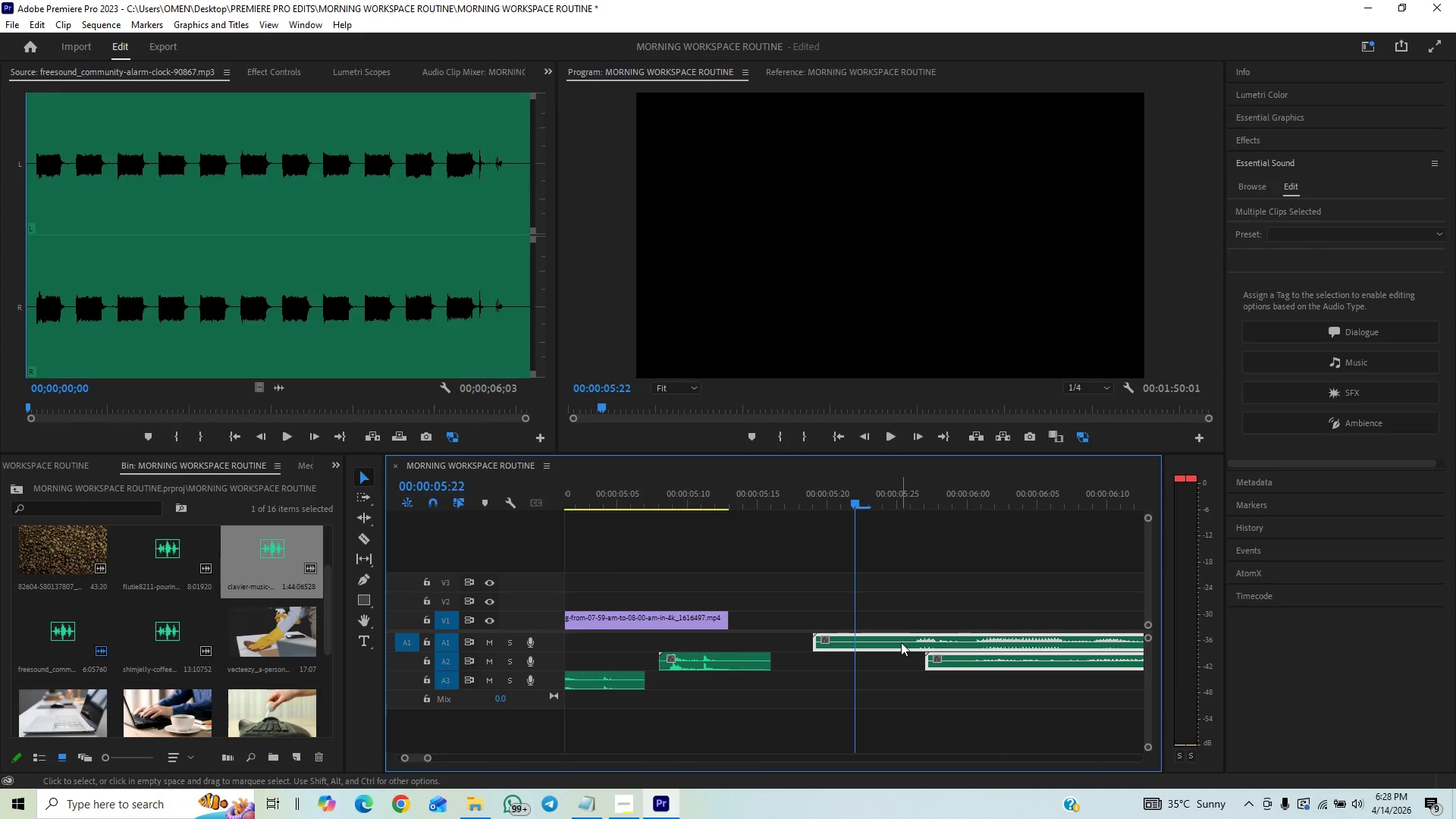 
left_click_drag(start_coordinate=[901, 642], to_coordinate=[921, 636])
 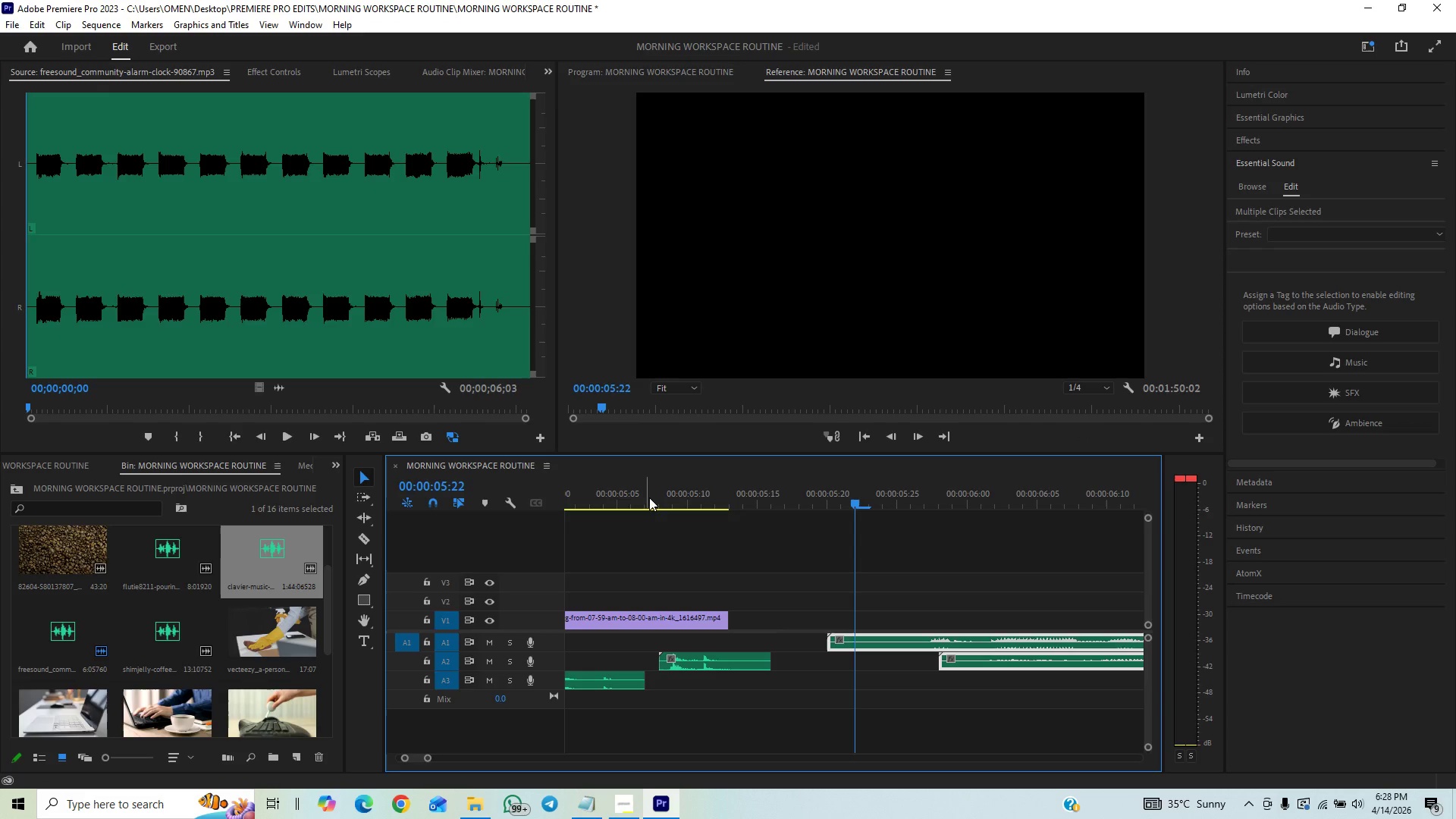 
left_click([645, 493])
 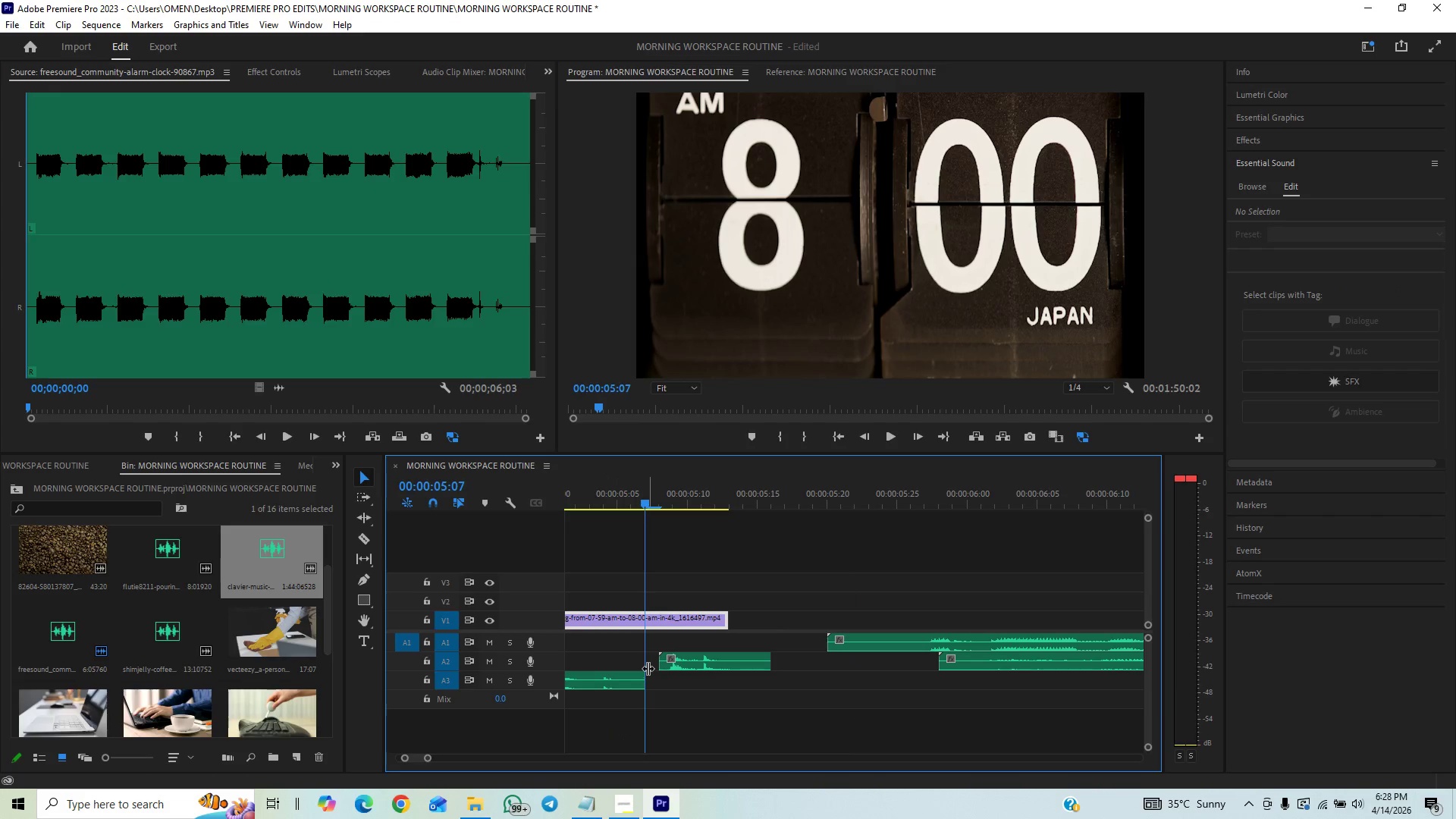 
key(Control+S)
 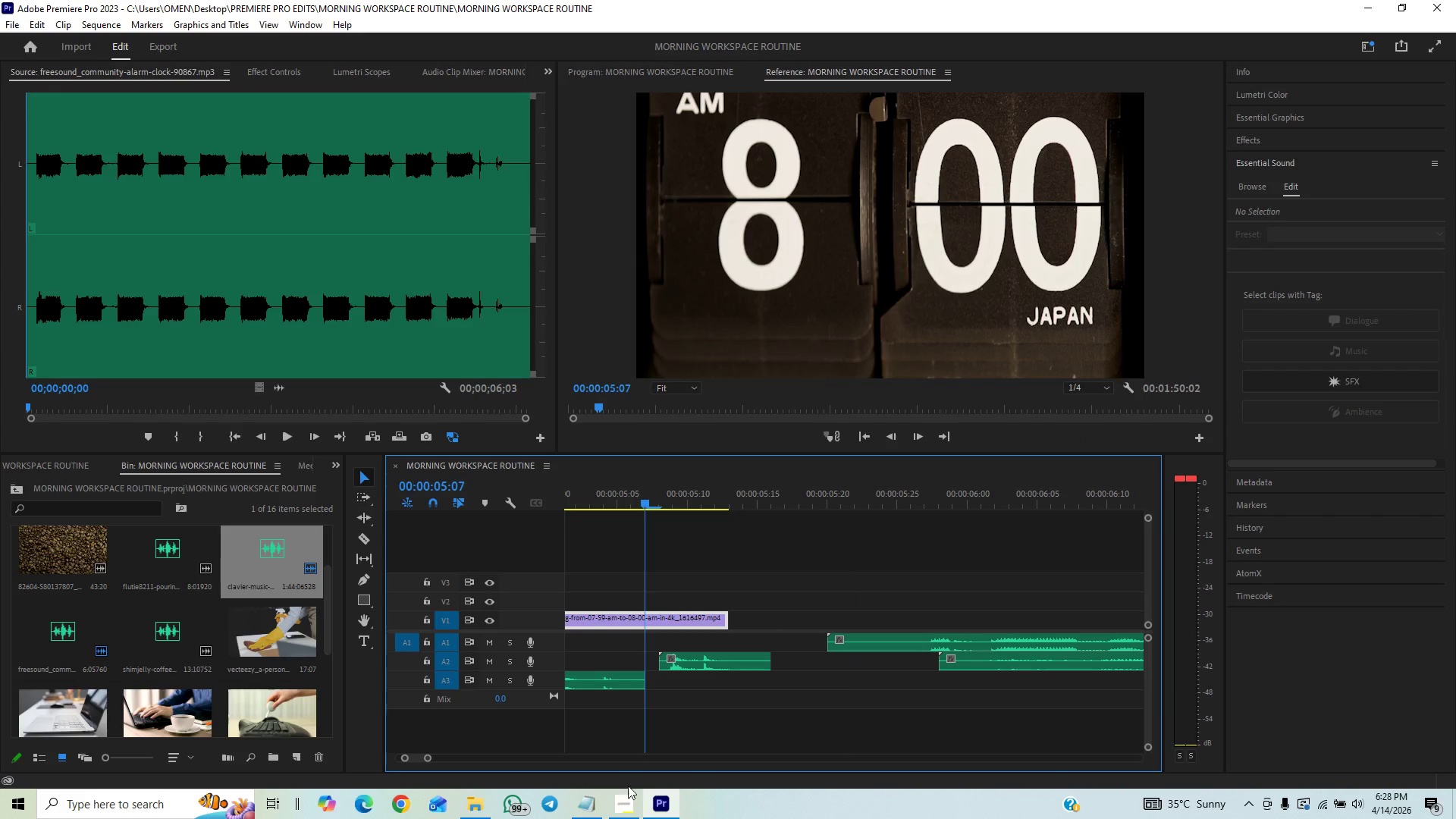 
left_click([621, 804])